 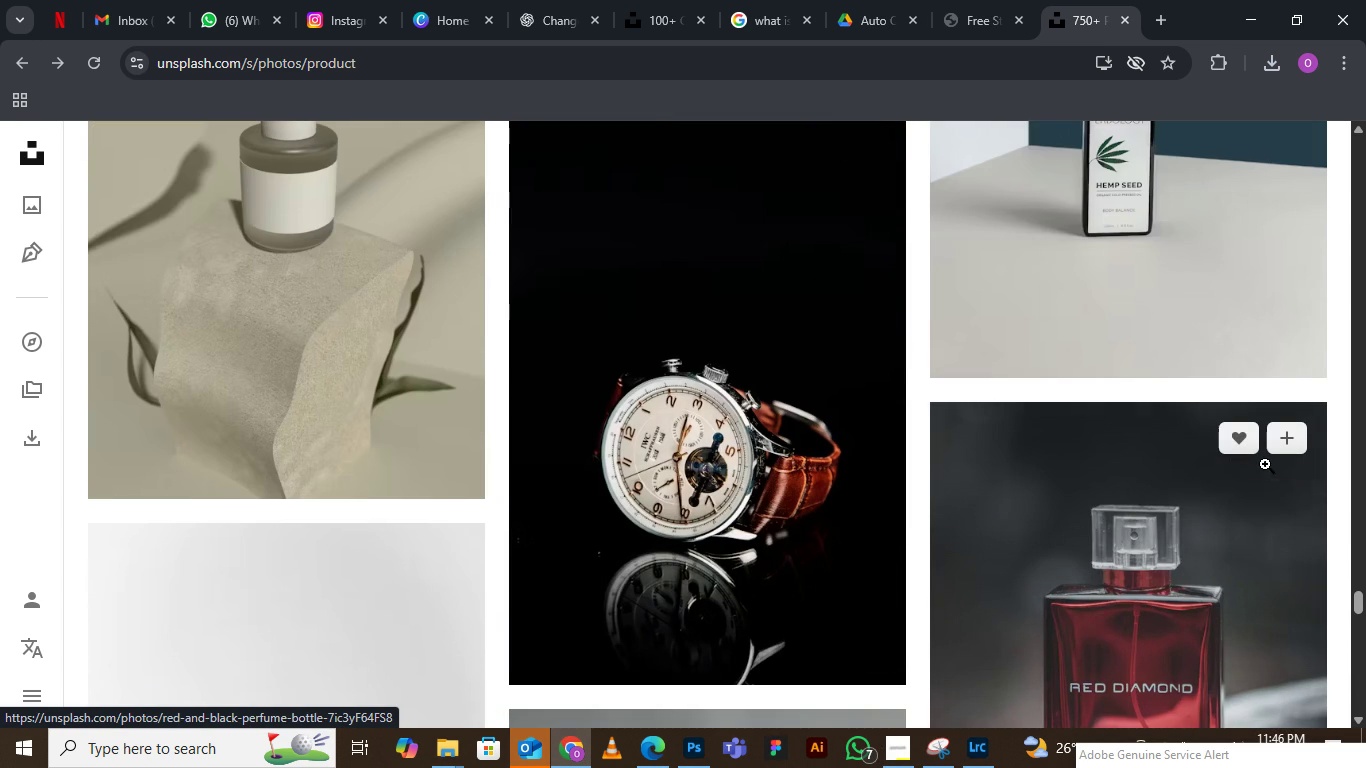 
scroll: coordinate [1222, 442], scroll_direction: down, amount: 4.0
 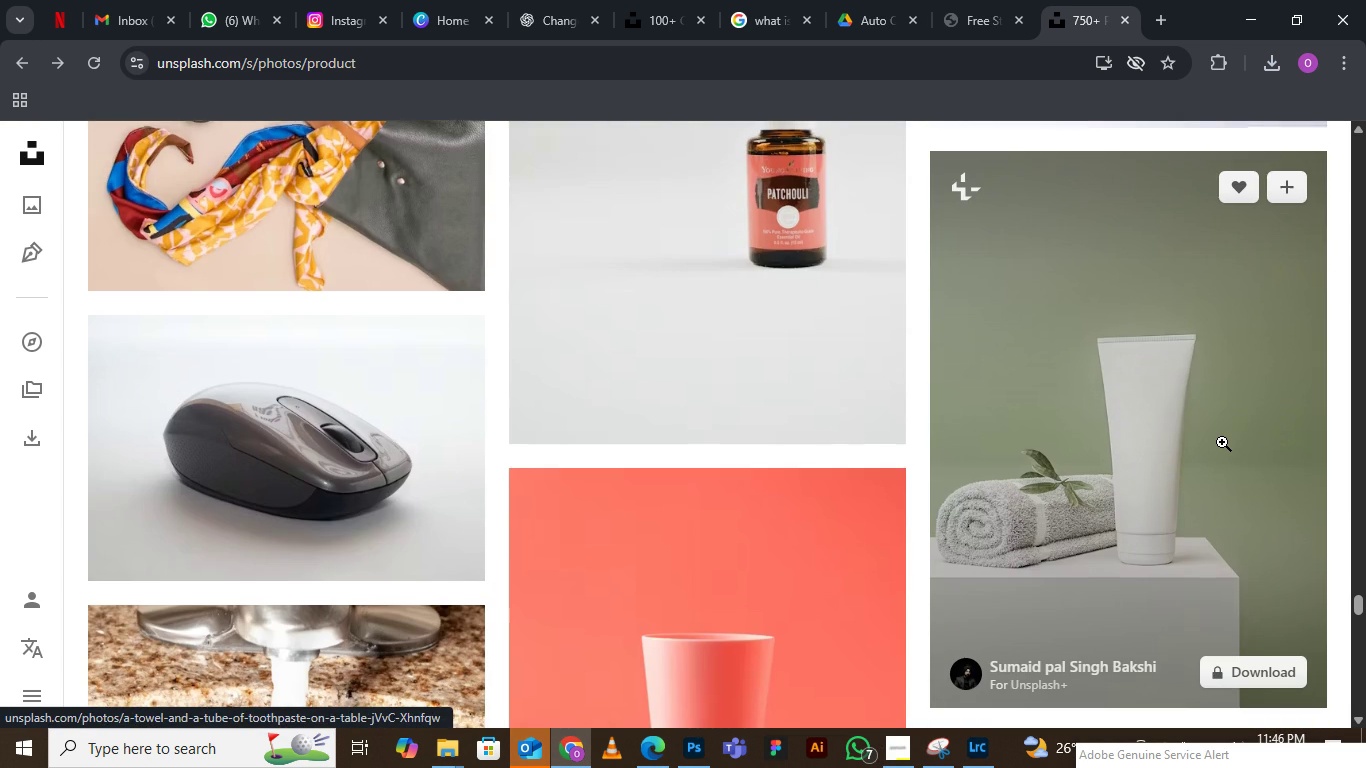 
scroll: coordinate [1081, 517], scroll_direction: up, amount: 19.0
 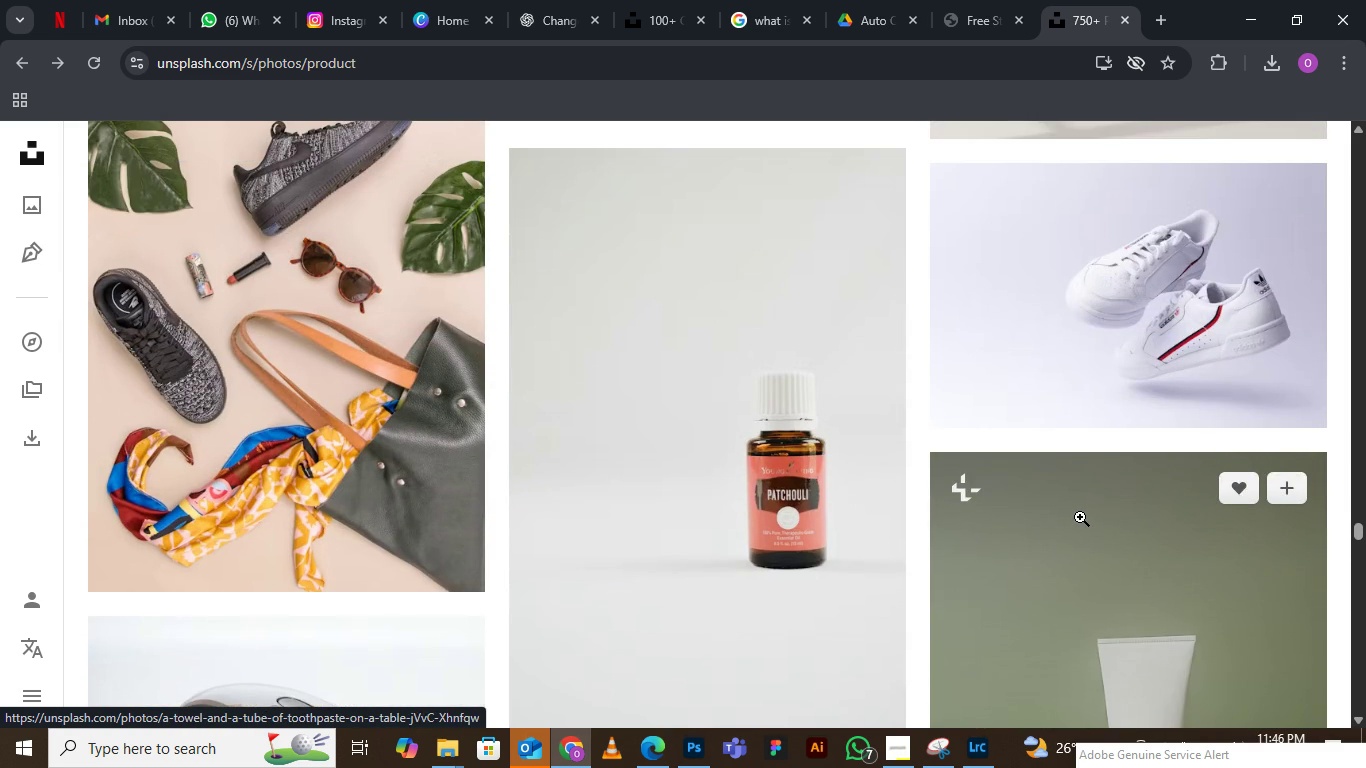 
scroll: coordinate [1078, 515], scroll_direction: none, amount: 0.0
 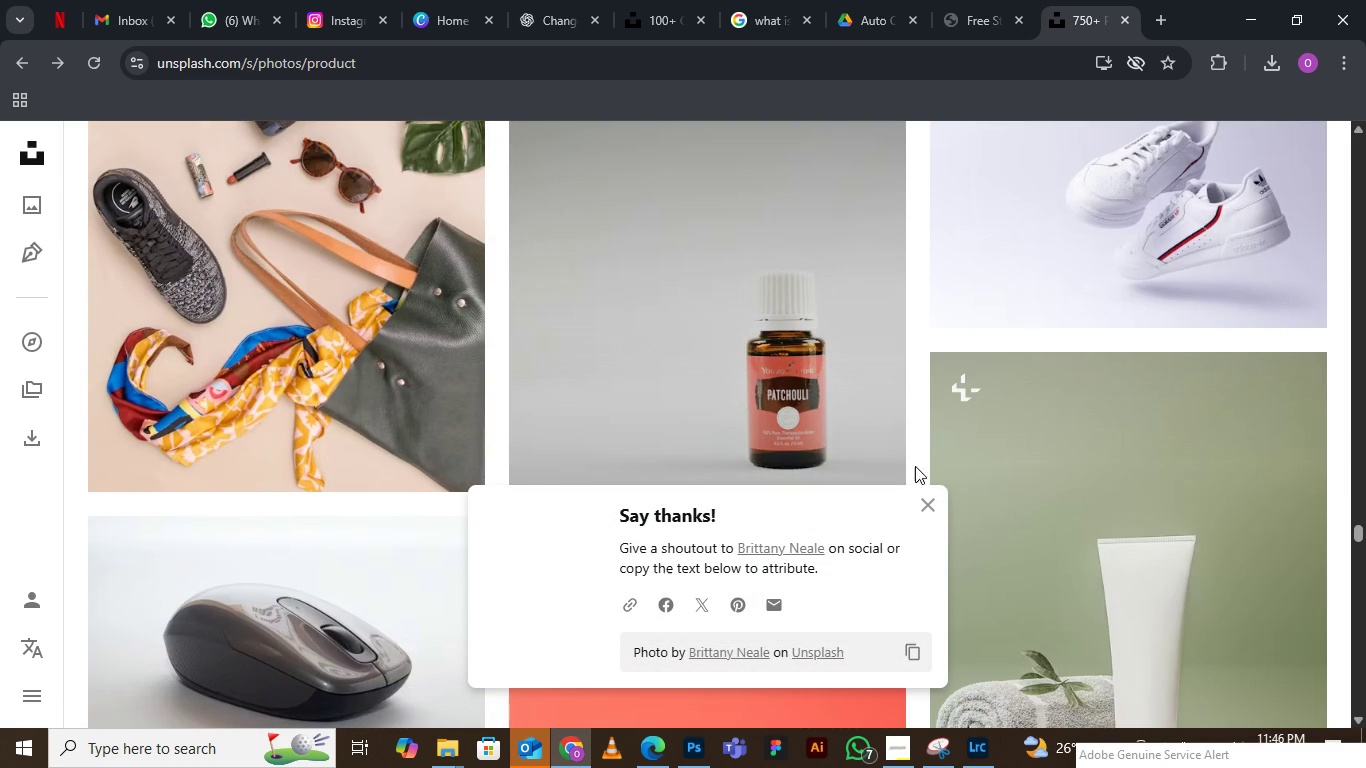 
left_click([929, 505])
 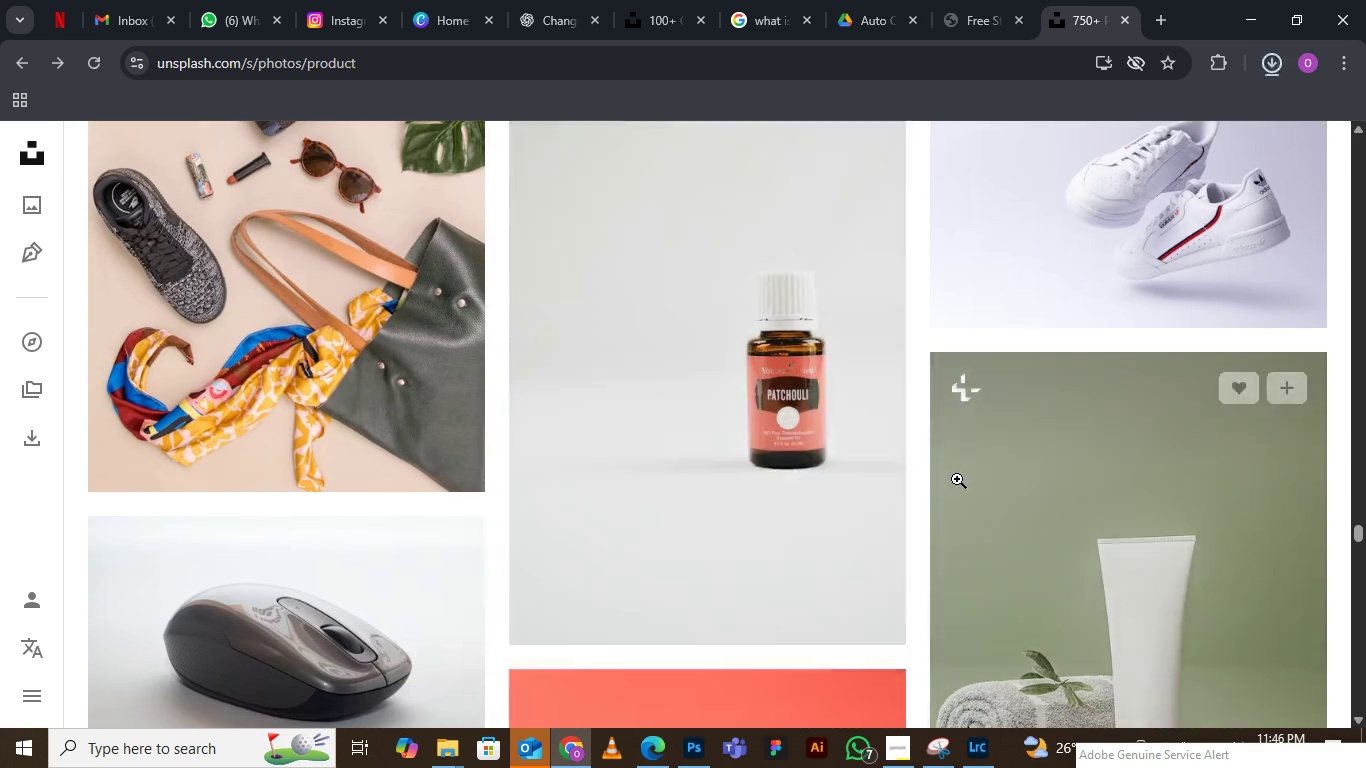 
scroll: coordinate [708, 422], scroll_direction: down, amount: 19.0
 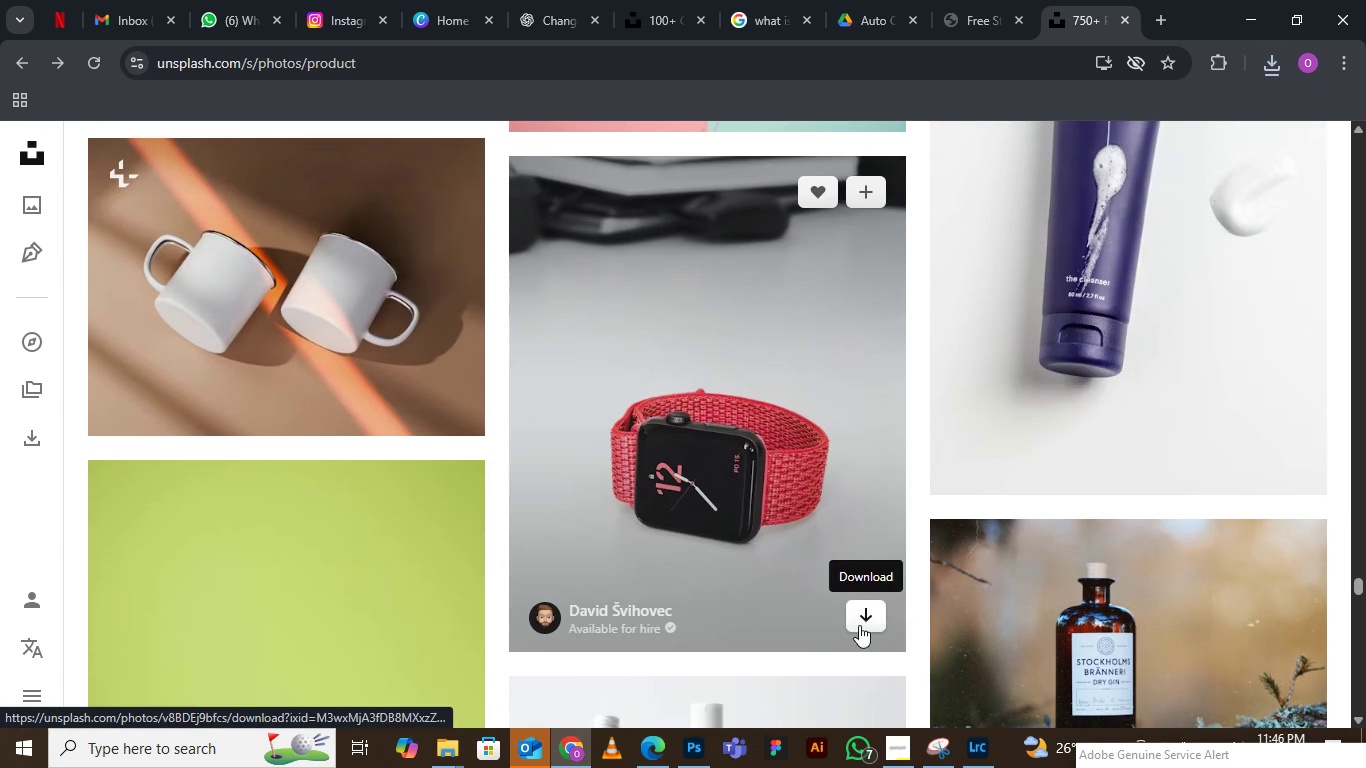 
left_click([867, 617])
 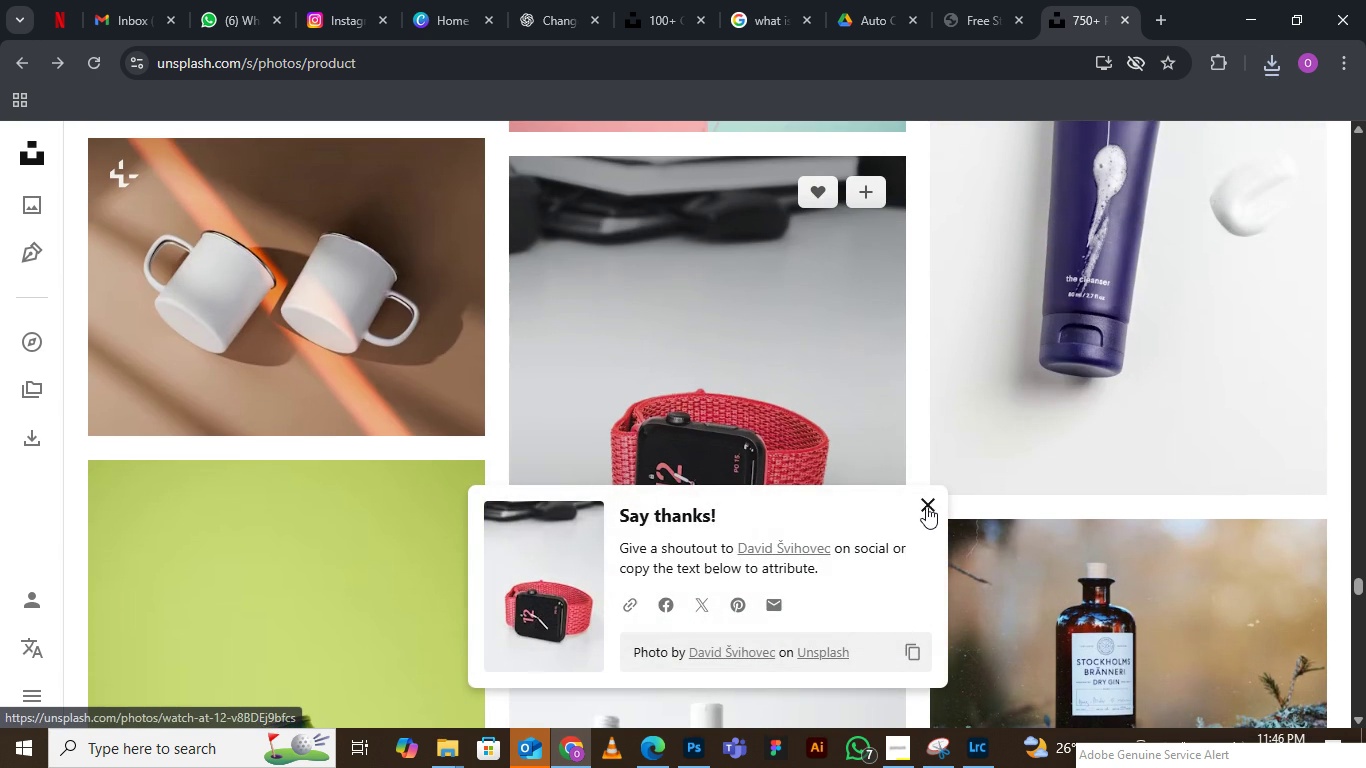 
left_click([928, 504])
 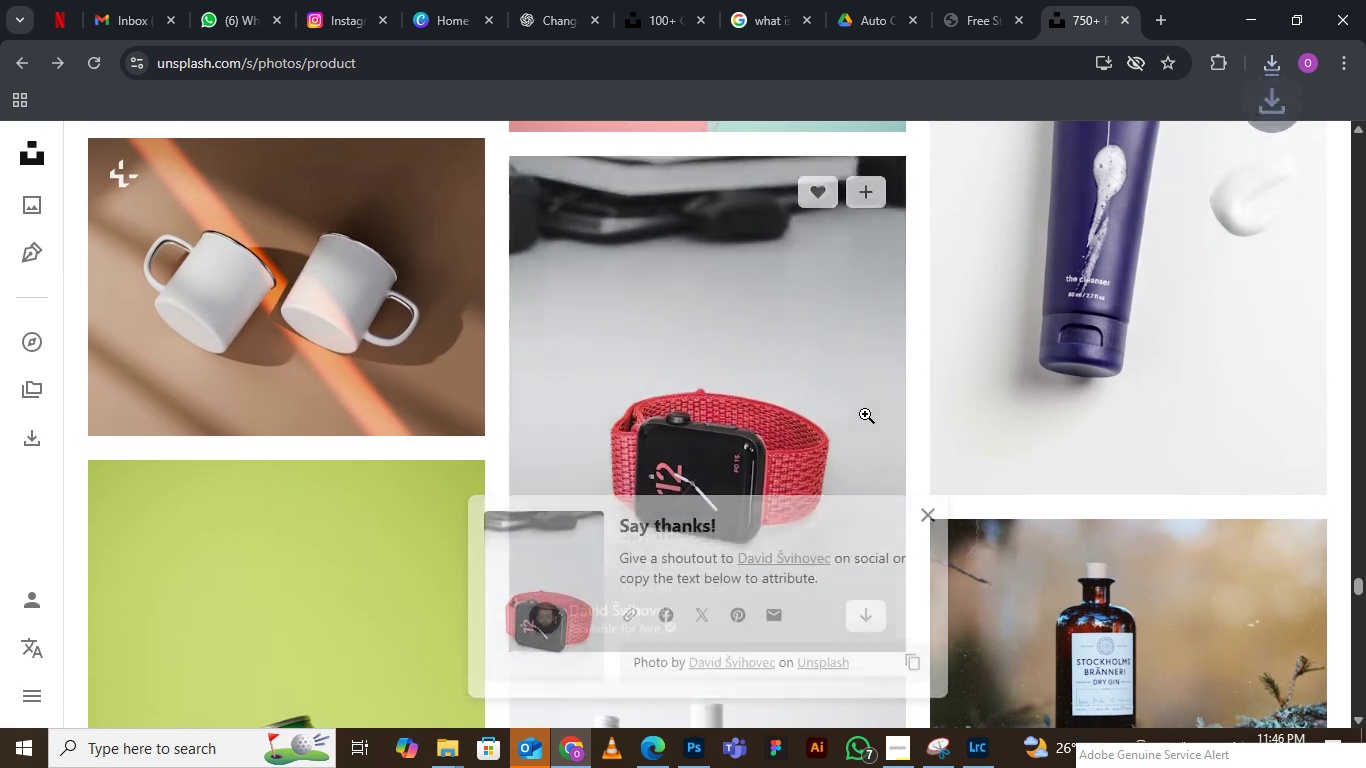 
scroll: coordinate [830, 524], scroll_direction: down, amount: 10.0
 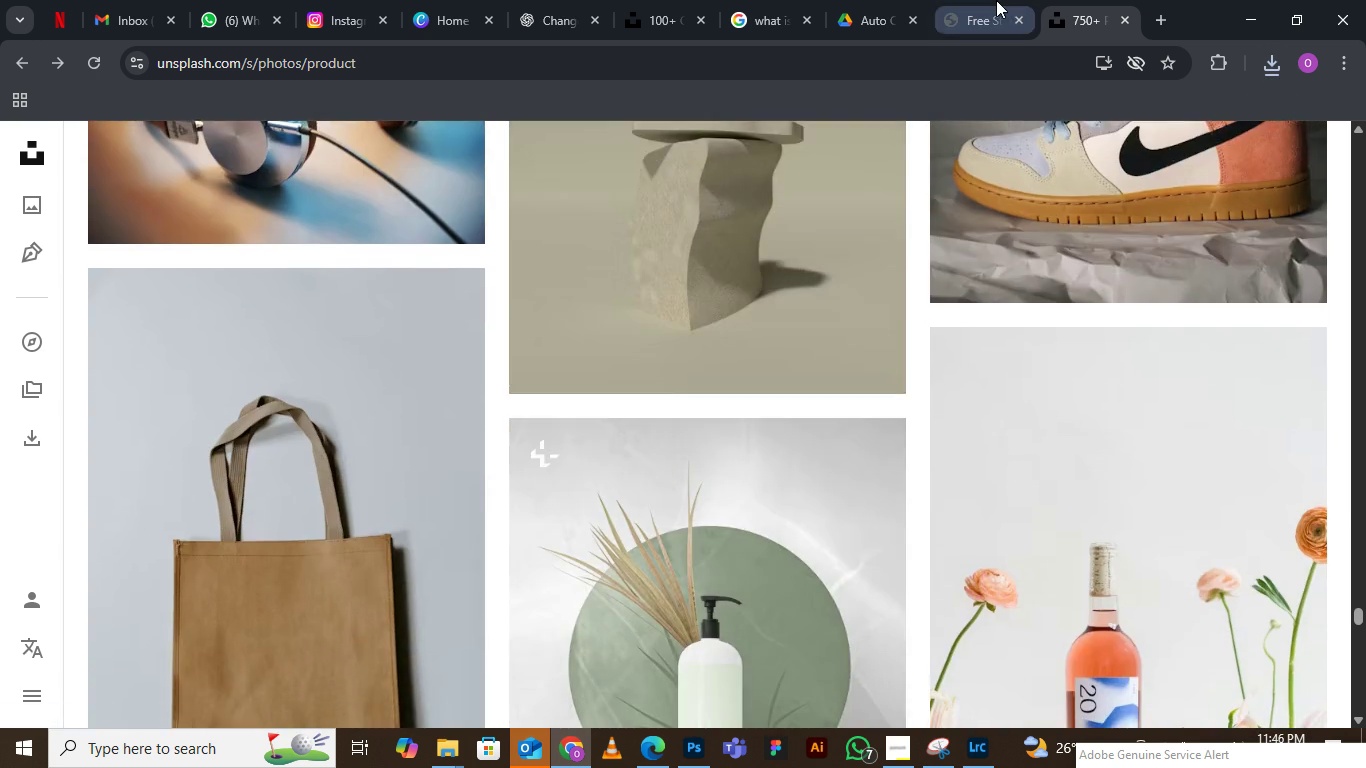 
left_click([996, 0])
 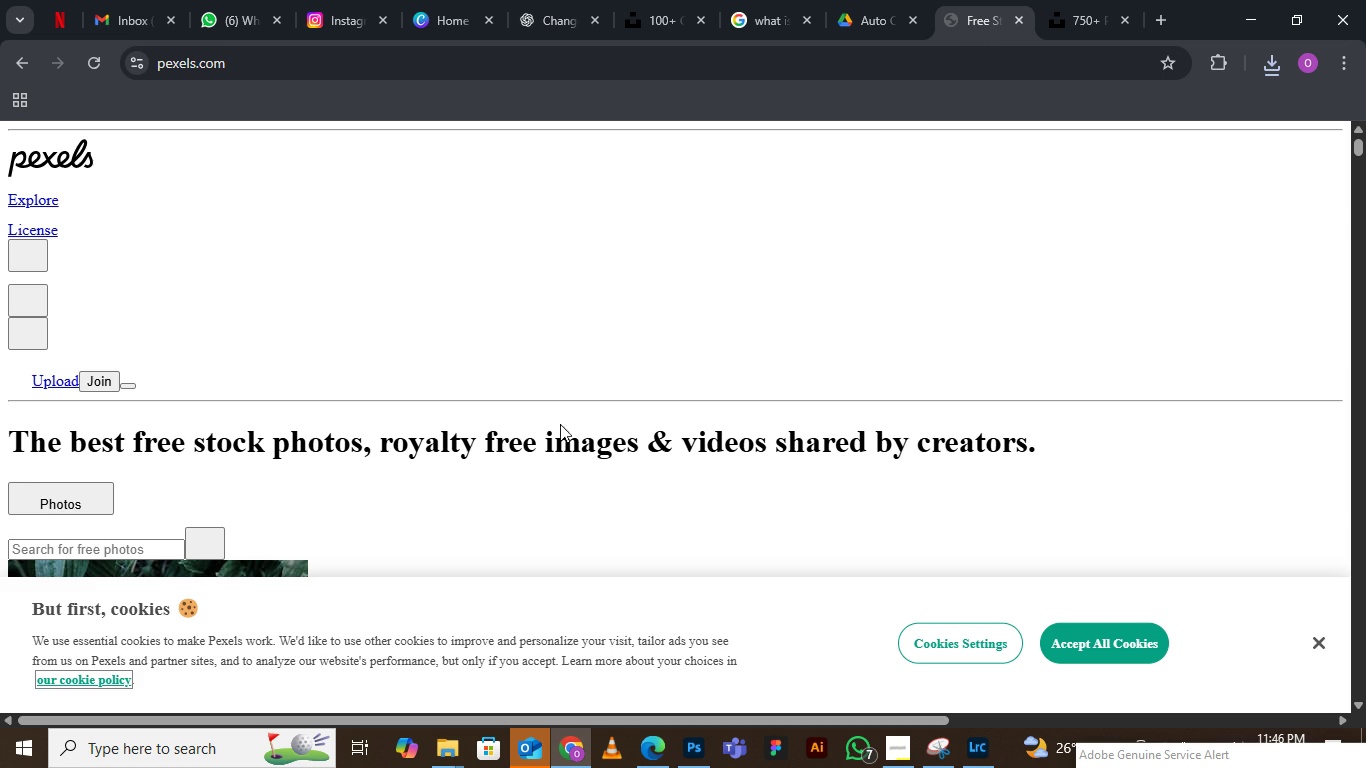 
scroll: coordinate [546, 398], scroll_direction: down, amount: 10.0
 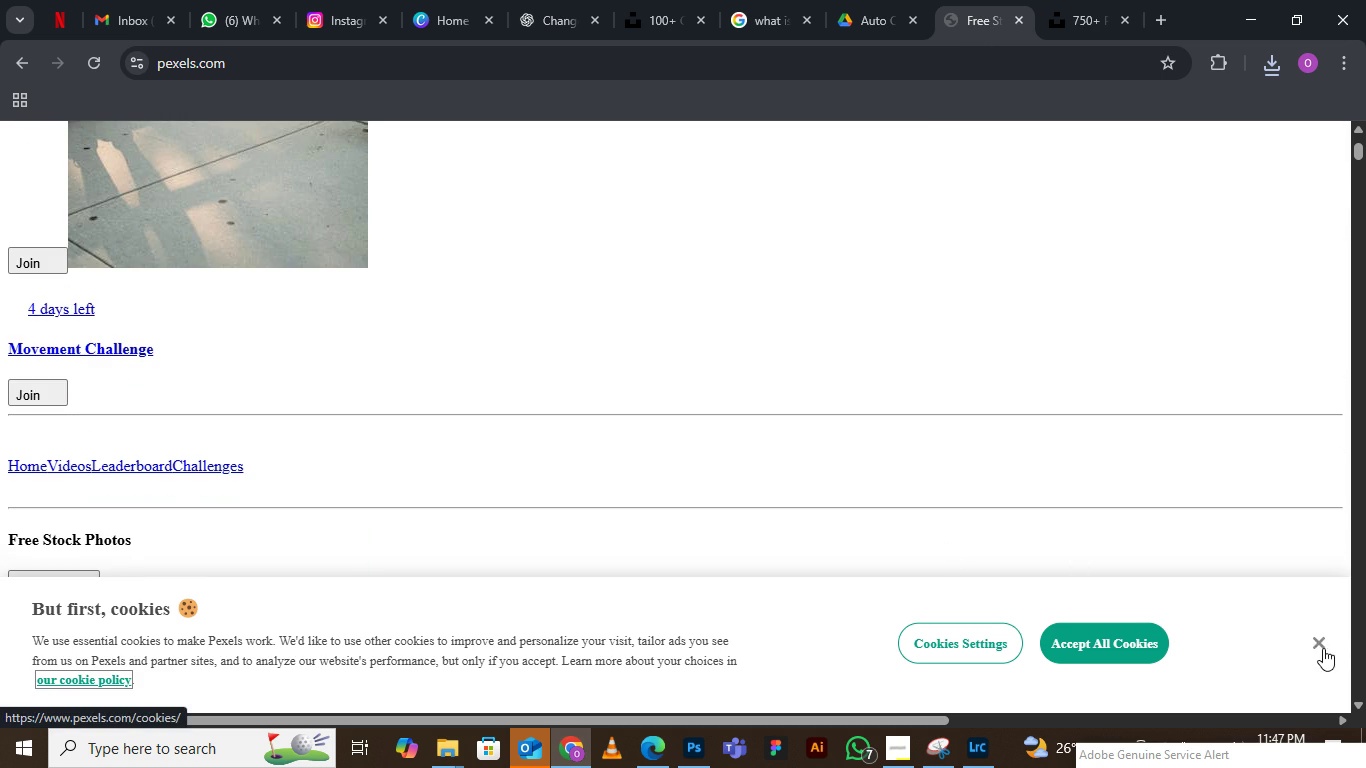 
left_click([1320, 643])
 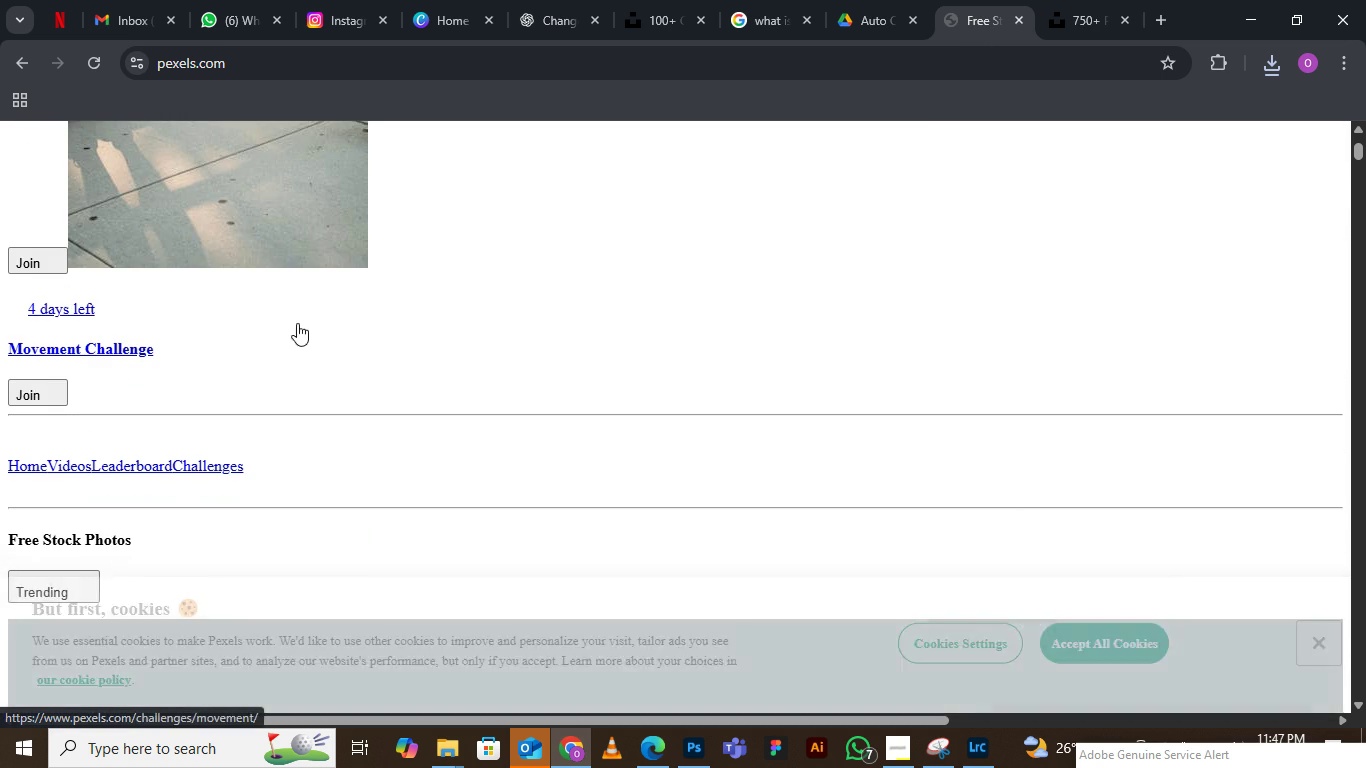 
scroll: coordinate [423, 352], scroll_direction: up, amount: 20.0
 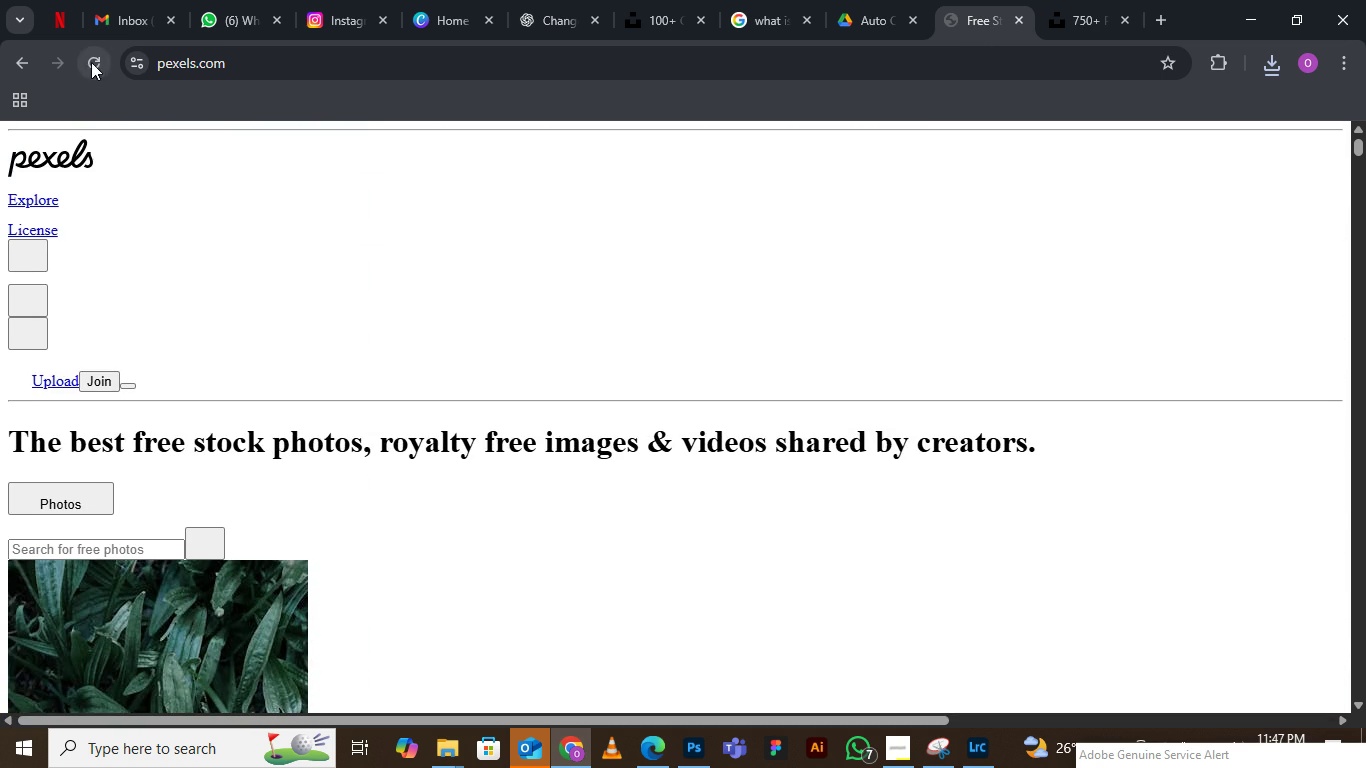 
left_click([91, 62])
 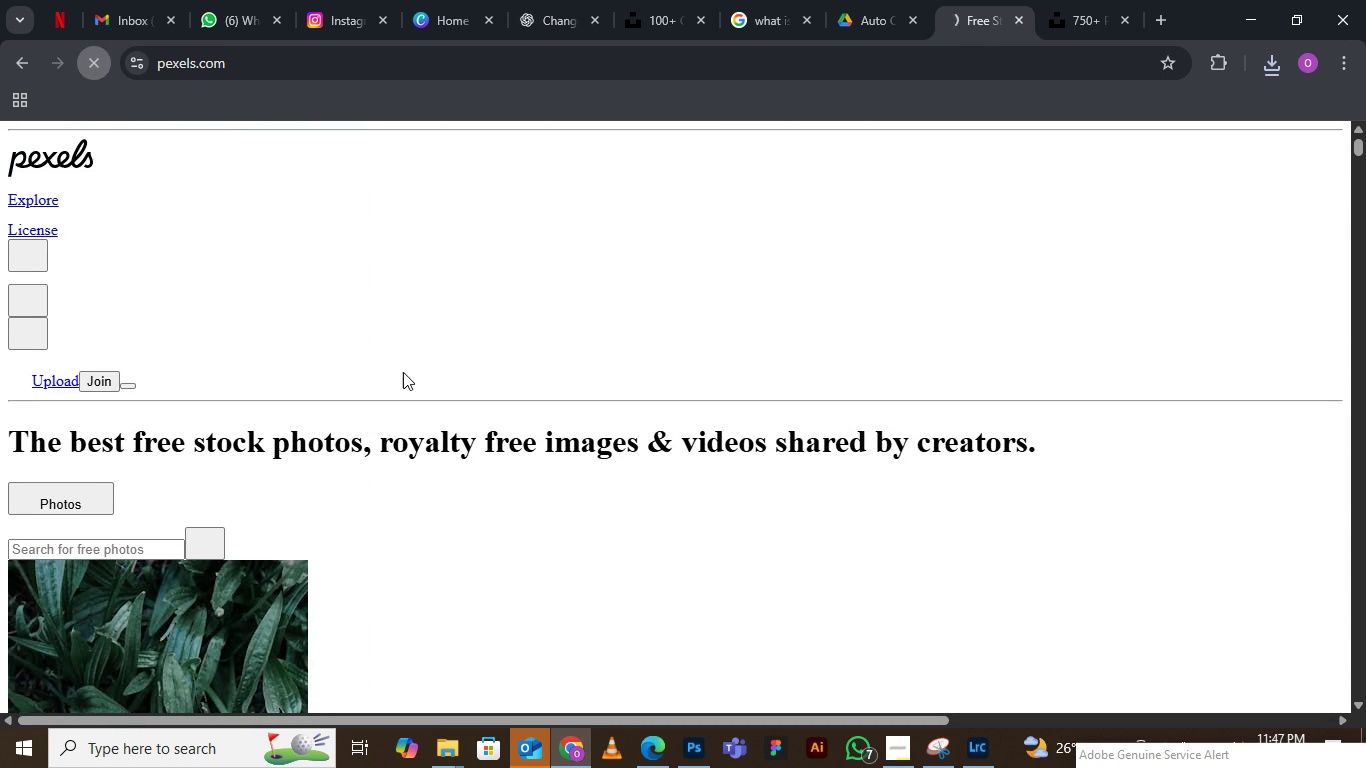 
scroll: coordinate [447, 460], scroll_direction: down, amount: 17.0
 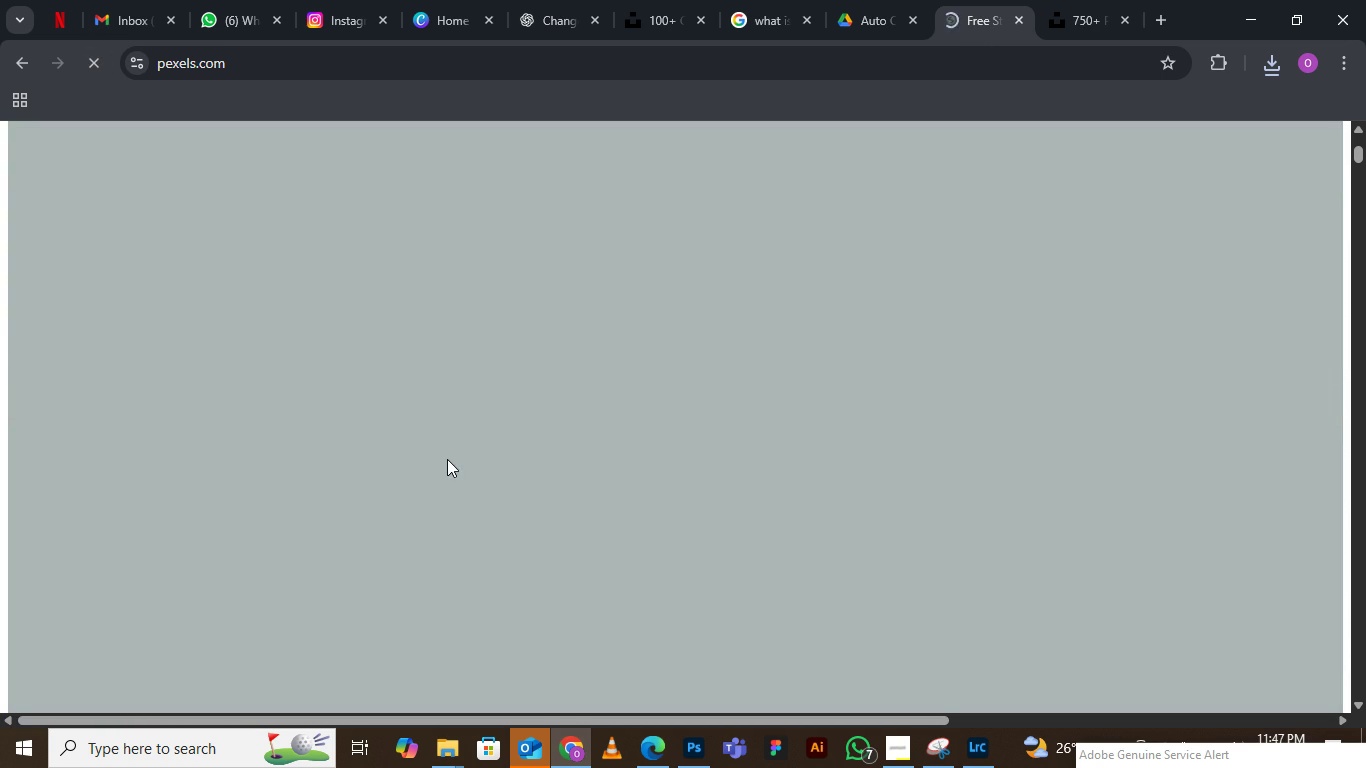 
scroll: coordinate [444, 454], scroll_direction: up, amount: 12.0
 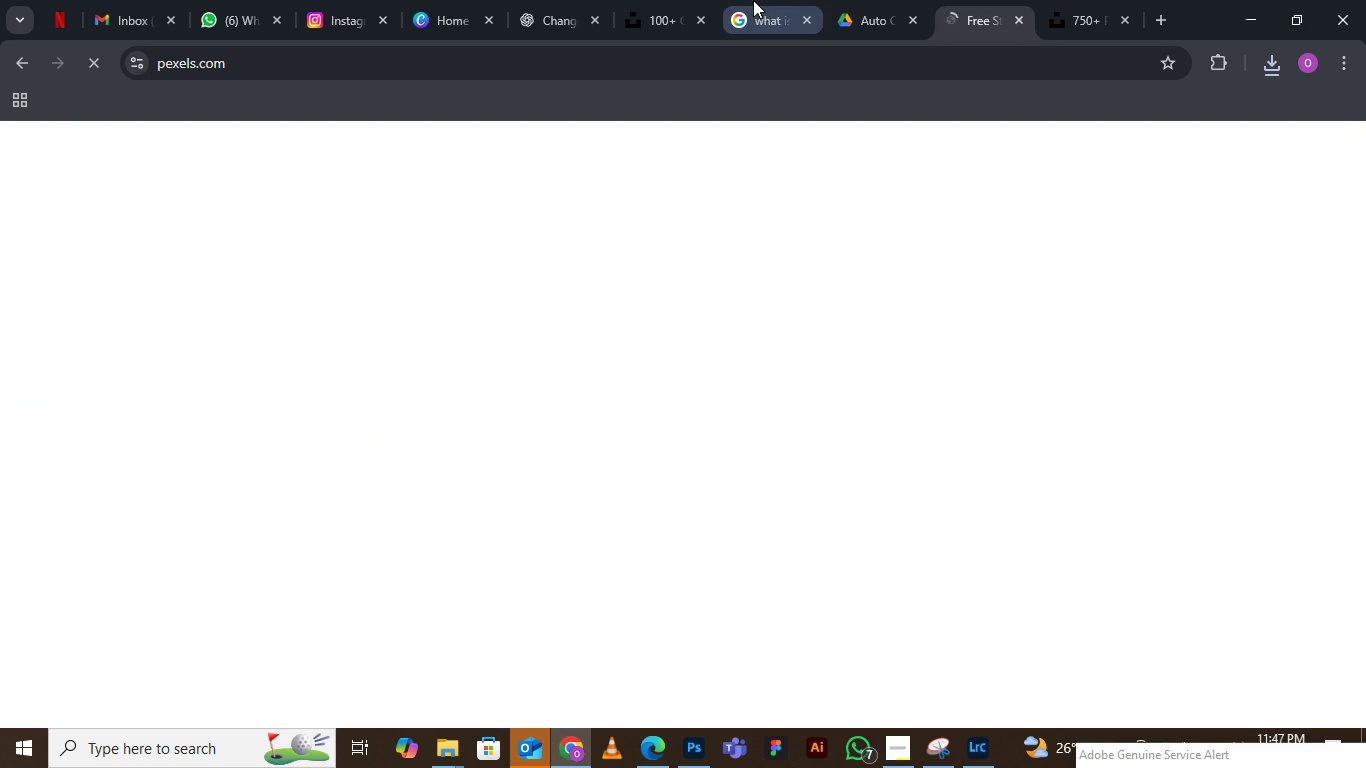 
left_click([752, 0])
 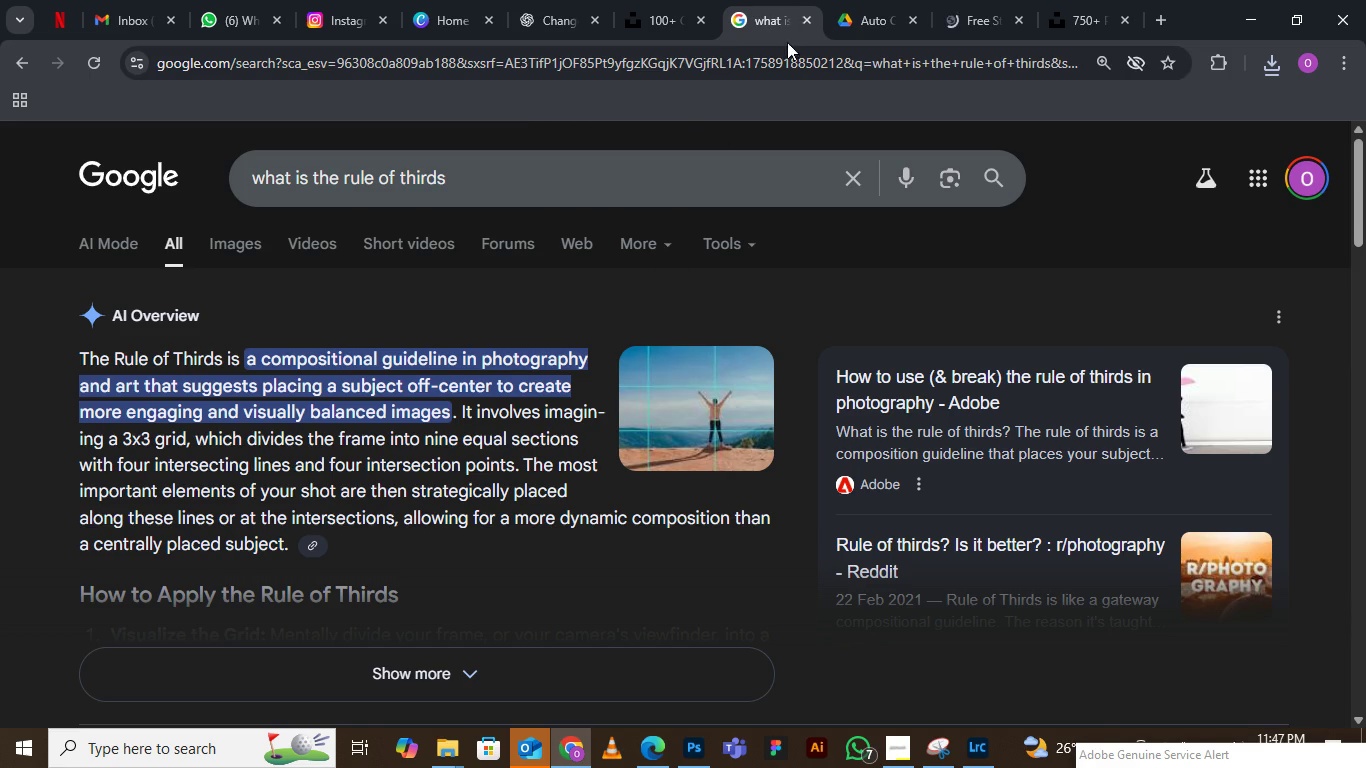 
left_click([807, 20])
 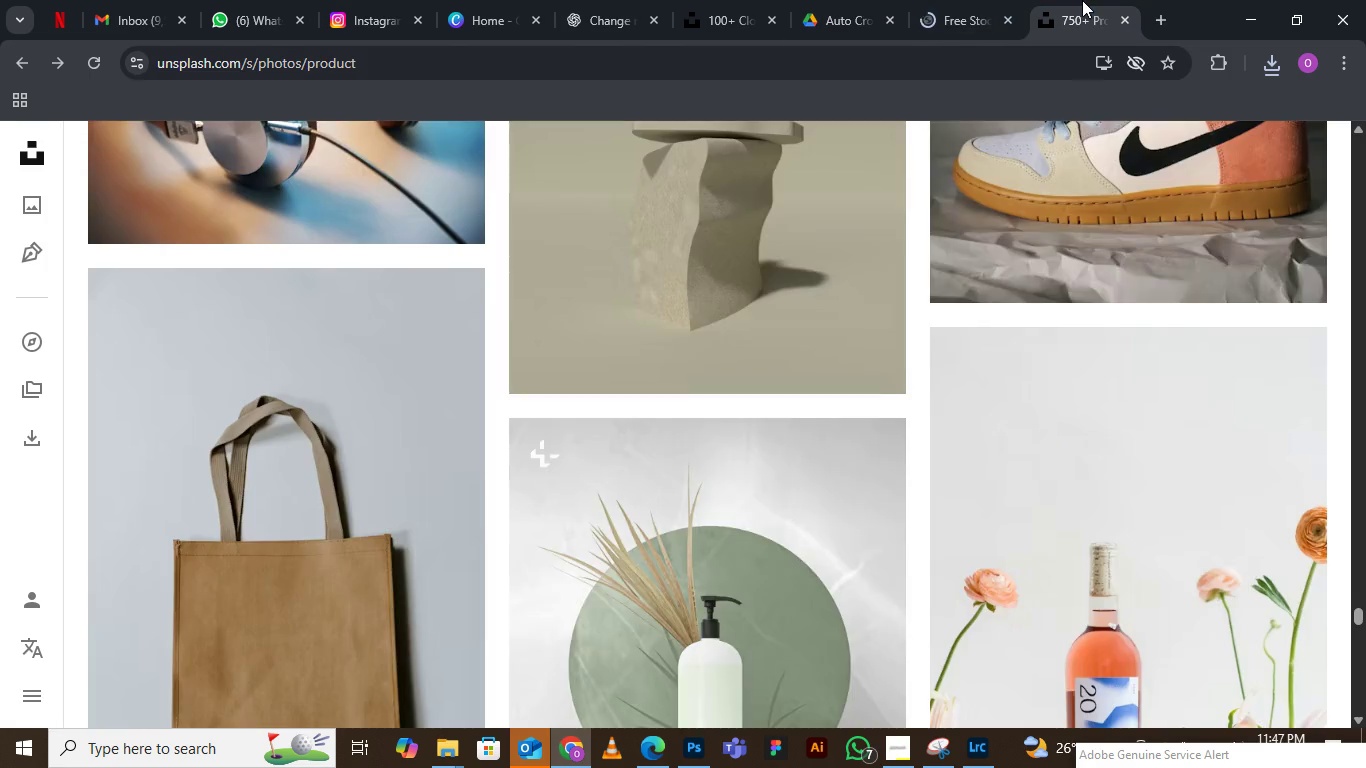 
scroll: coordinate [1230, 626], scroll_direction: down, amount: 17.0
 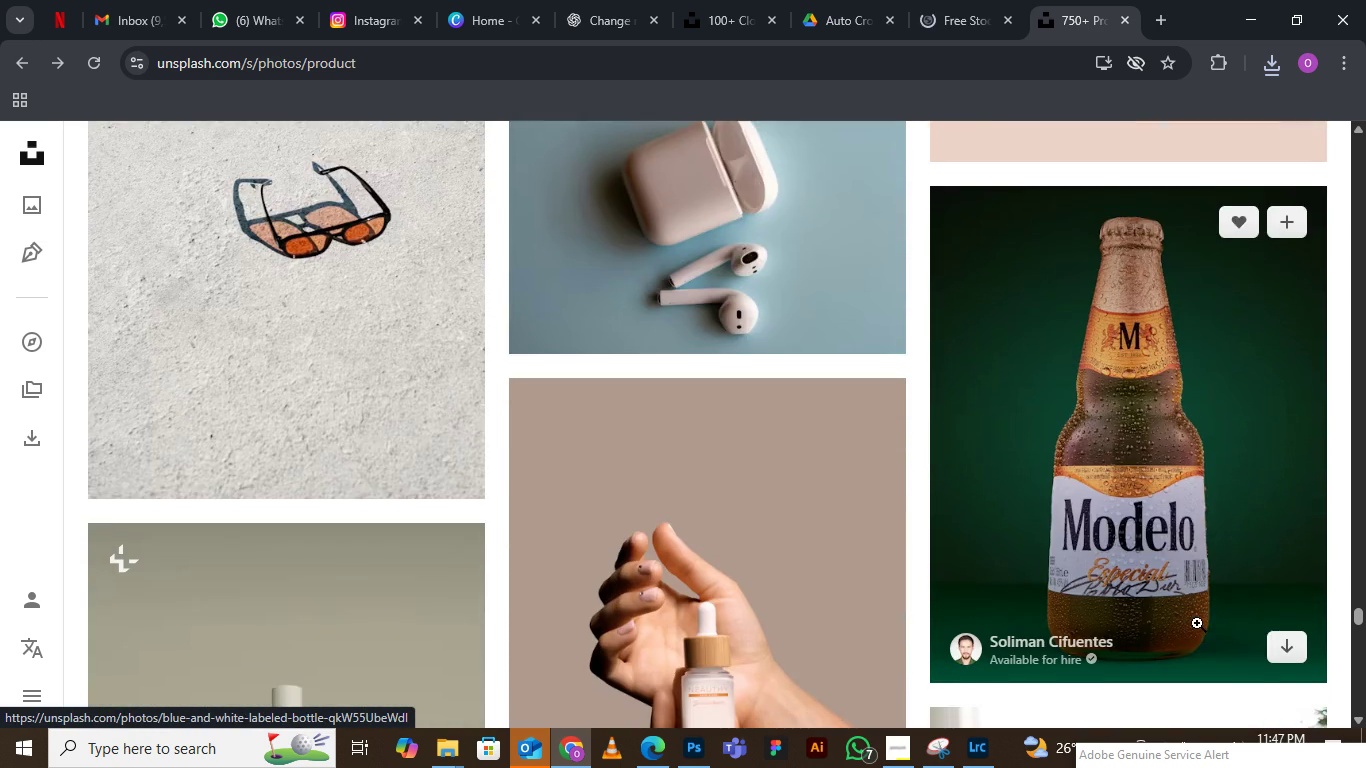 
scroll: coordinate [1189, 617], scroll_direction: down, amount: 13.0
 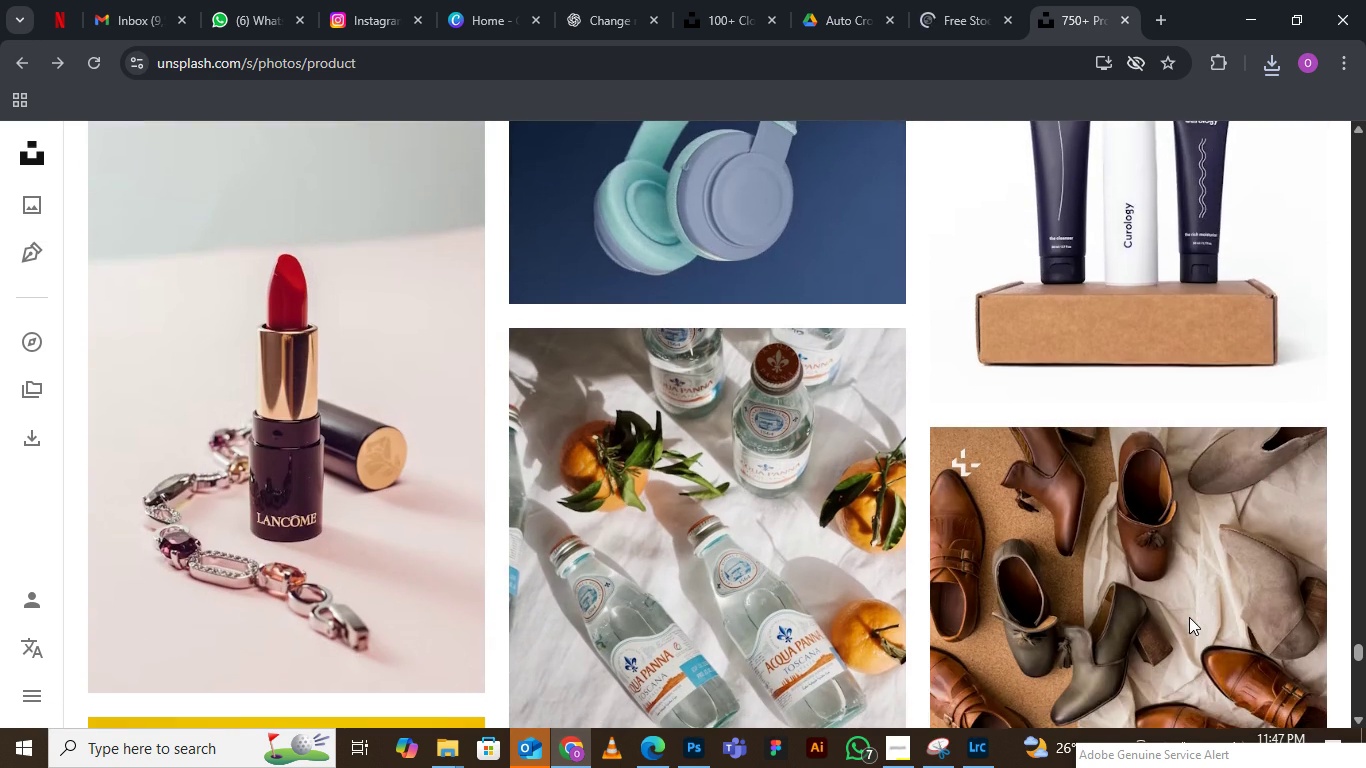 
scroll: coordinate [1187, 617], scroll_direction: down, amount: 16.0
 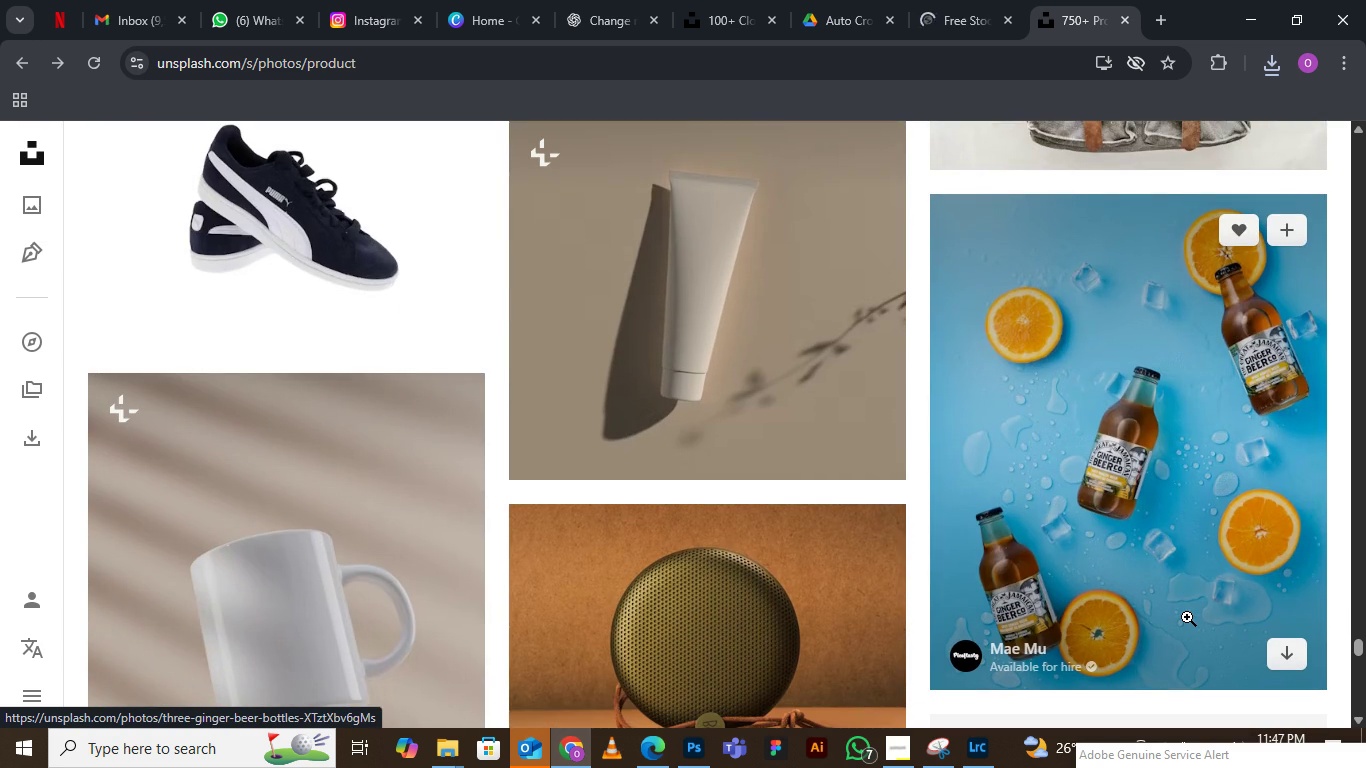 
scroll: coordinate [1185, 617], scroll_direction: down, amount: 5.0
 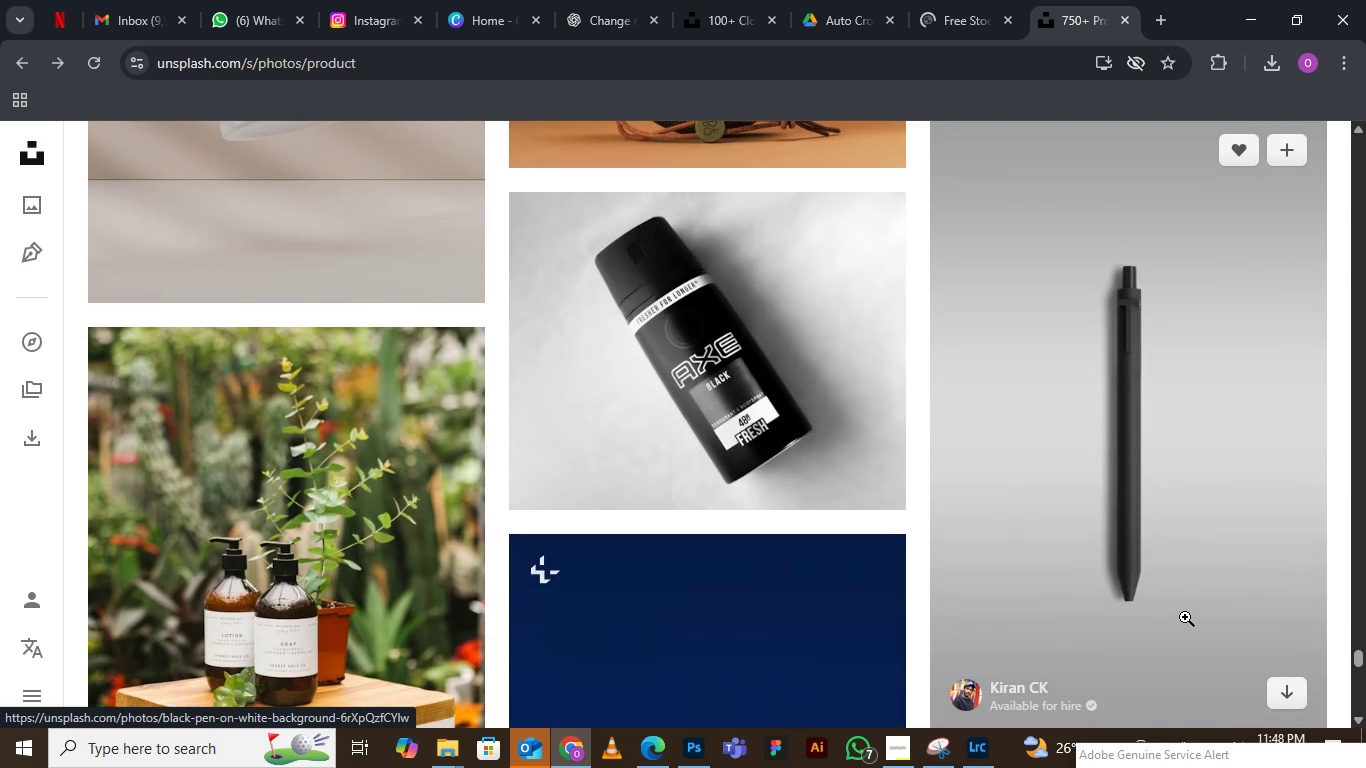 
scroll: coordinate [1185, 617], scroll_direction: down, amount: 3.0
 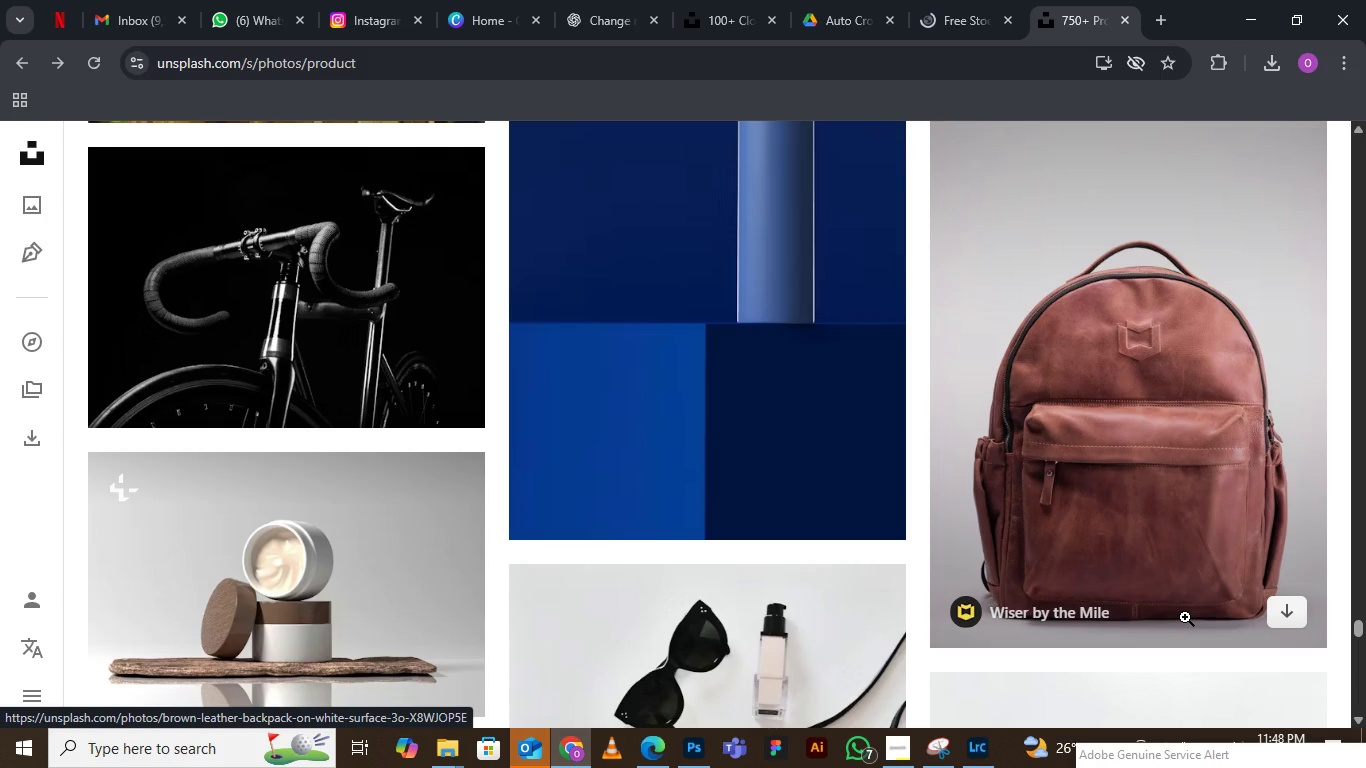 
wait(6.07)
 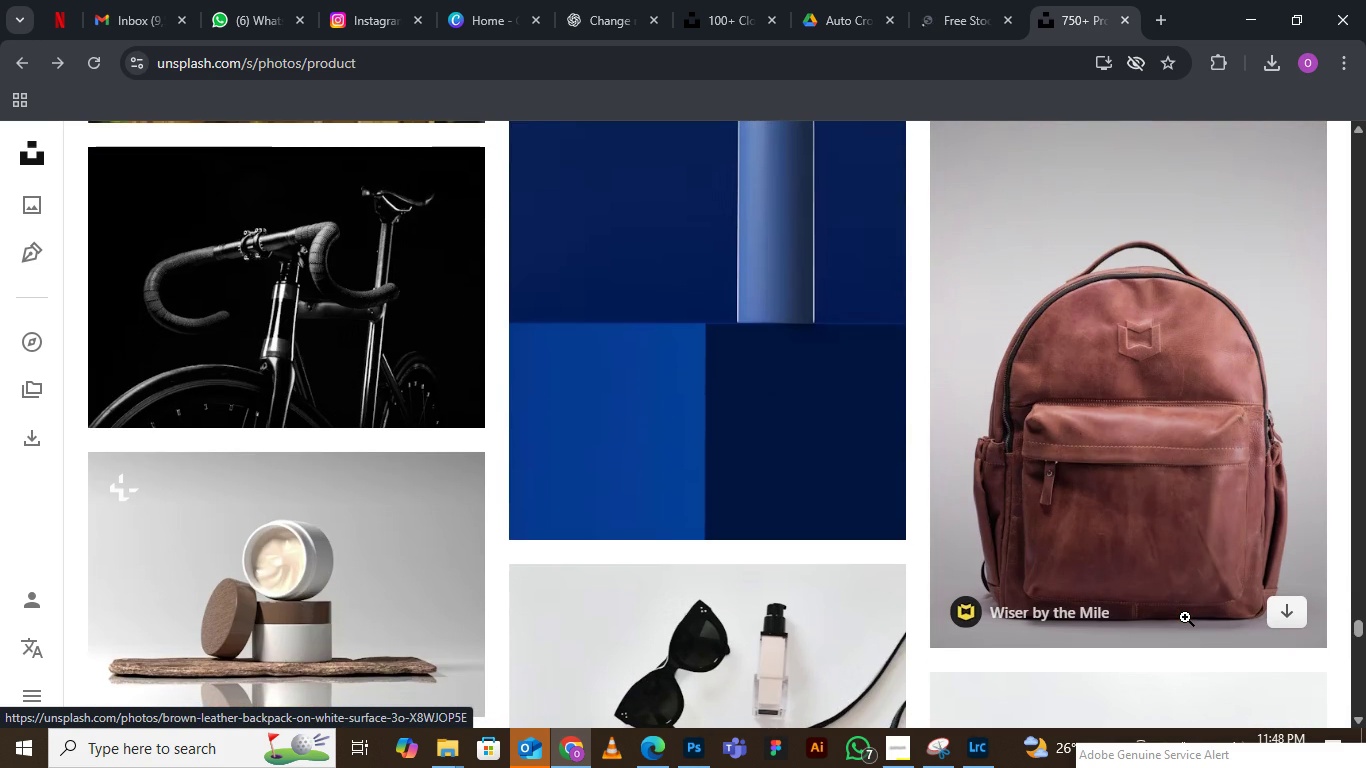 
scroll: coordinate [1014, 638], scroll_direction: down, amount: 11.0
 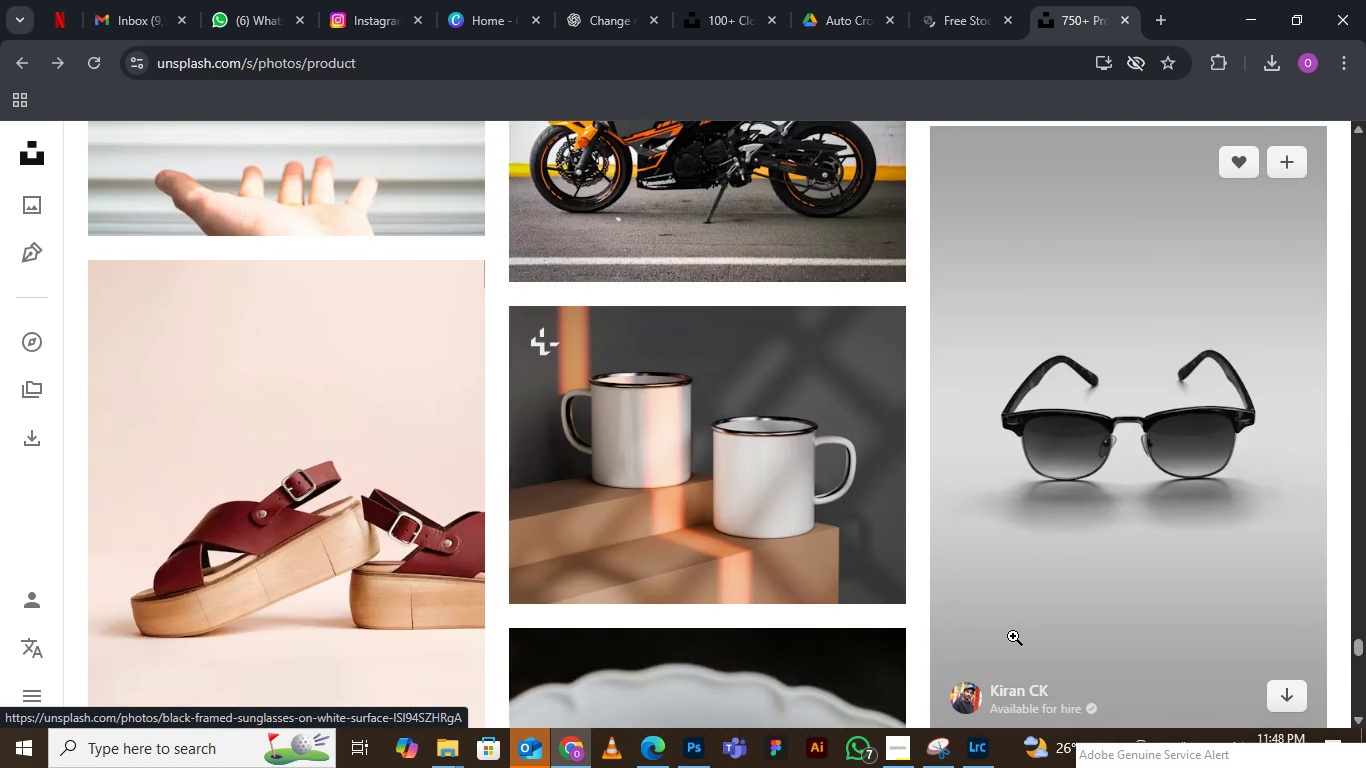 
scroll: coordinate [1013, 635], scroll_direction: down, amount: 16.0
 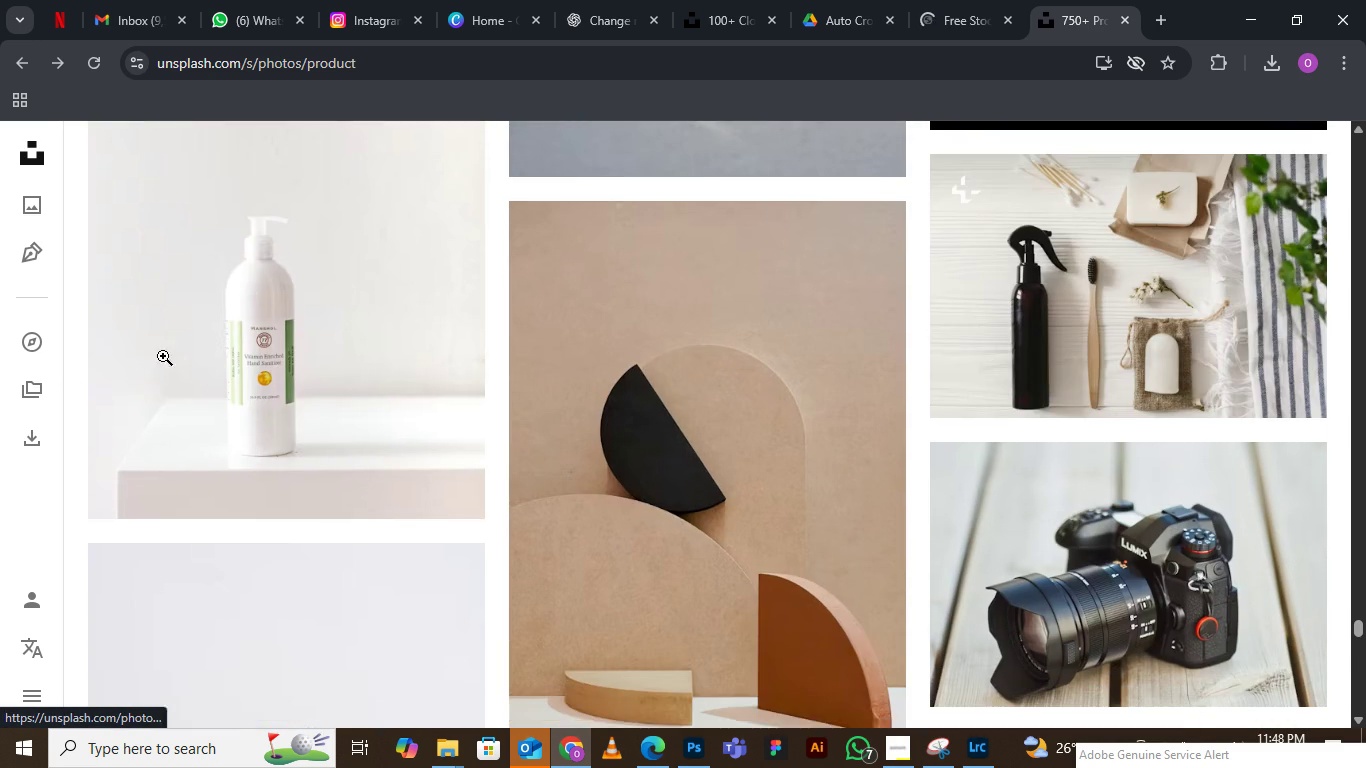 
scroll: coordinate [329, 403], scroll_direction: none, amount: 0.0
 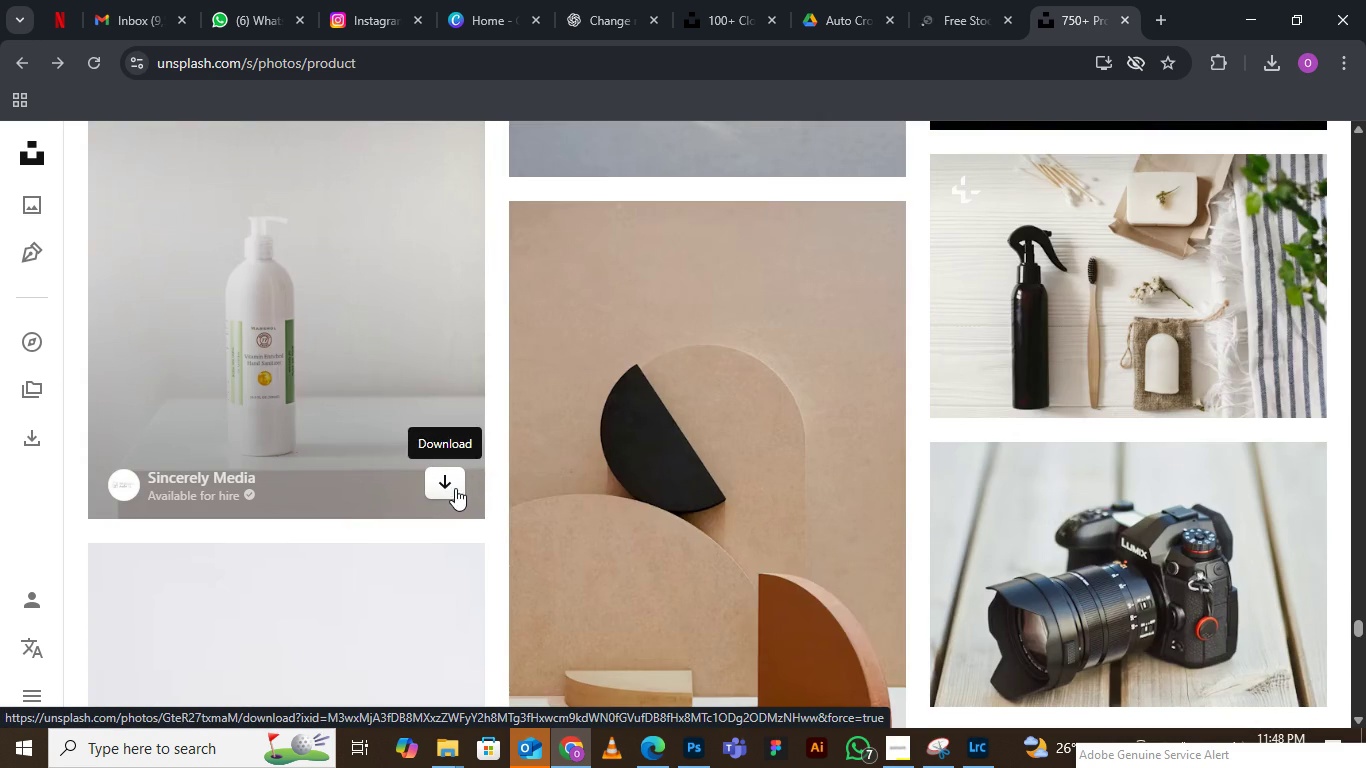 
left_click([455, 487])
 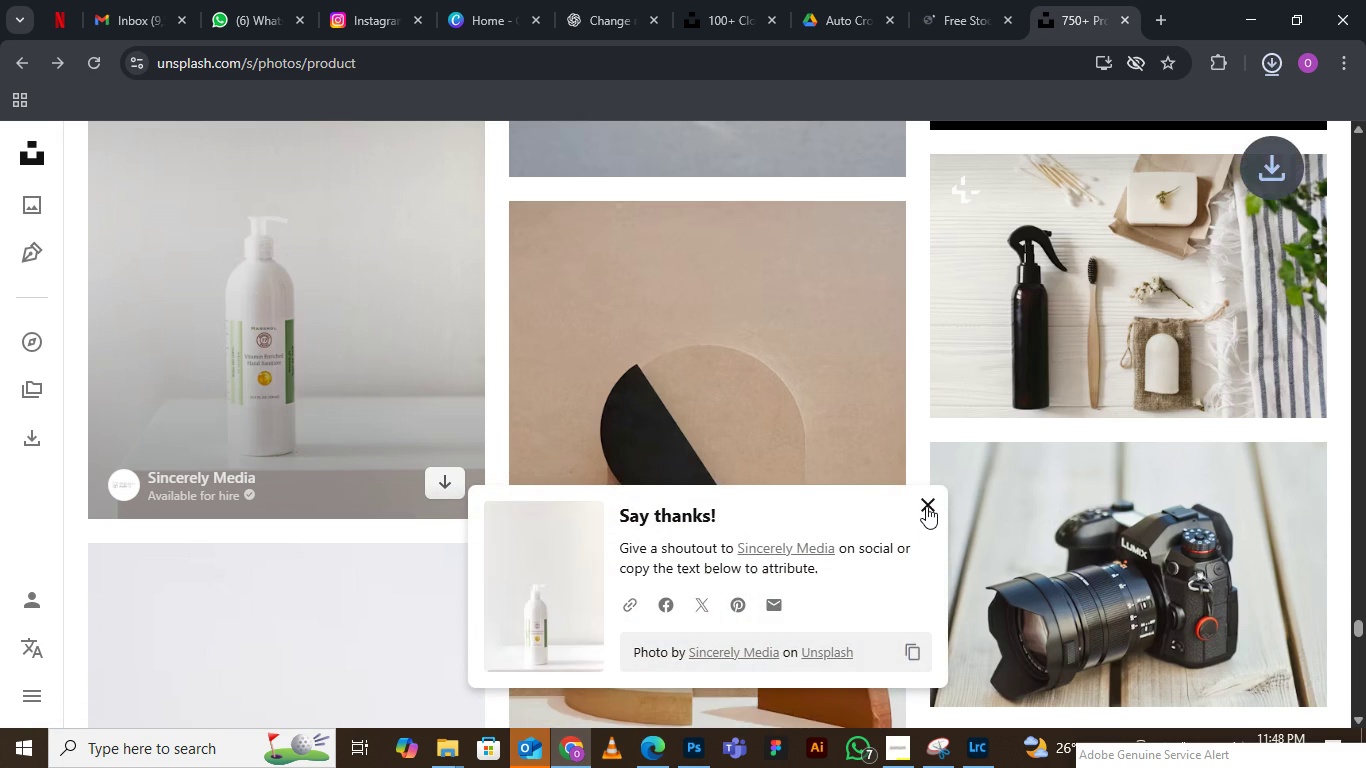 
left_click([926, 506])
 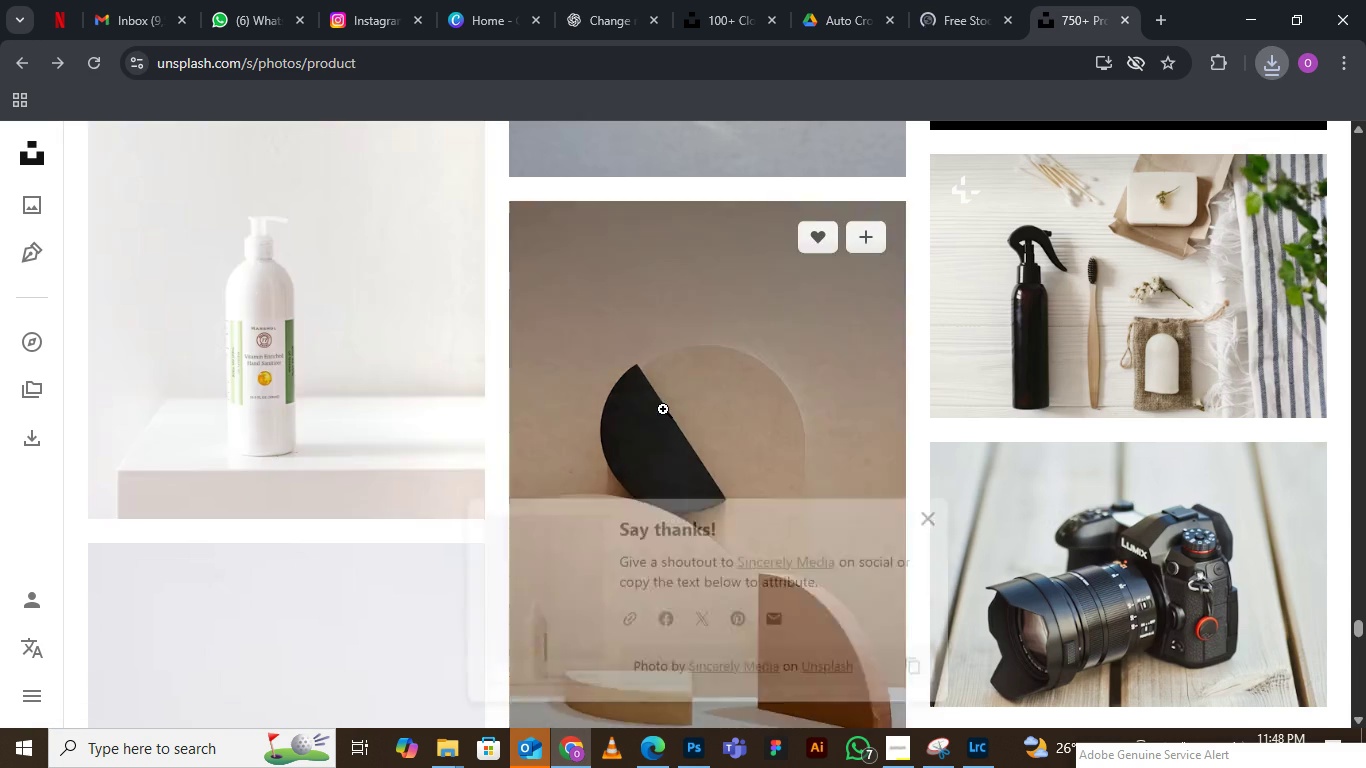 
scroll: coordinate [1113, 544], scroll_direction: down, amount: 6.0
 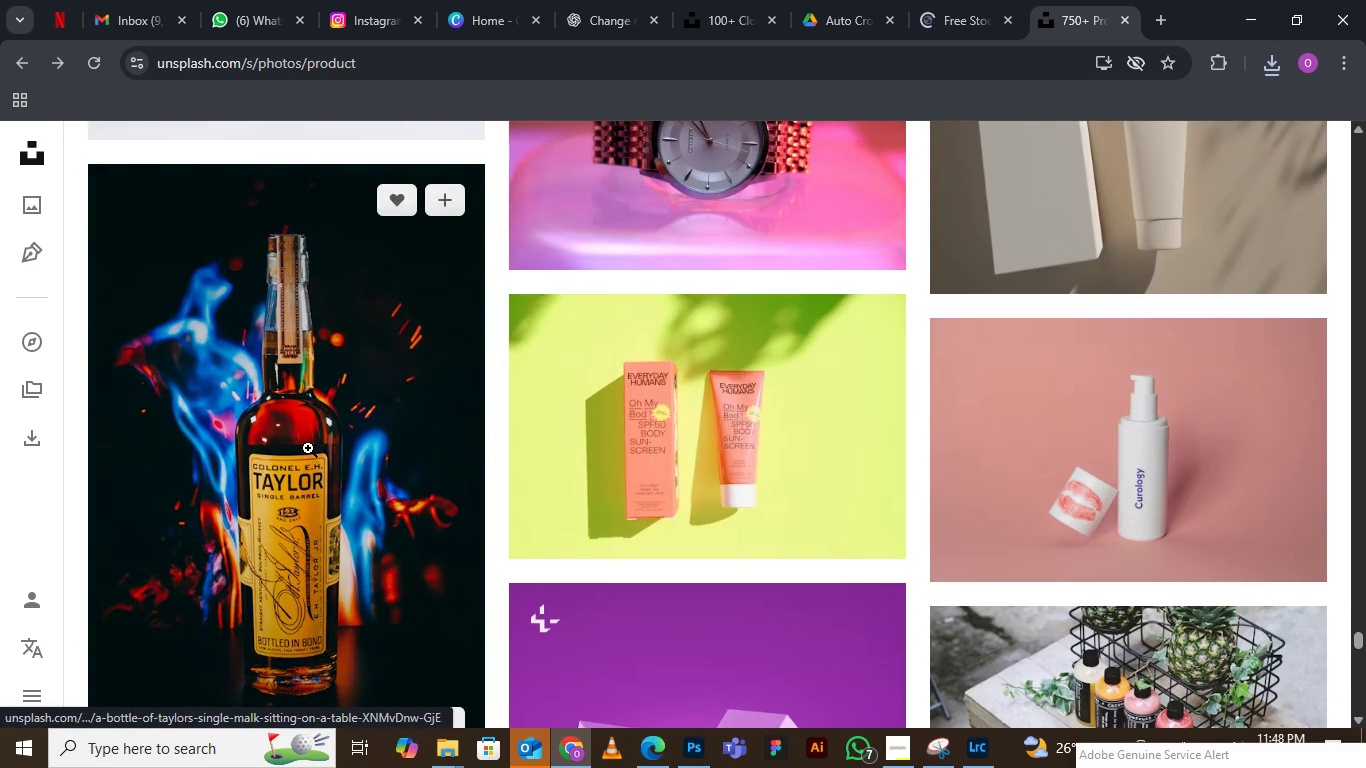 
scroll: coordinate [606, 444], scroll_direction: up, amount: 2.0
 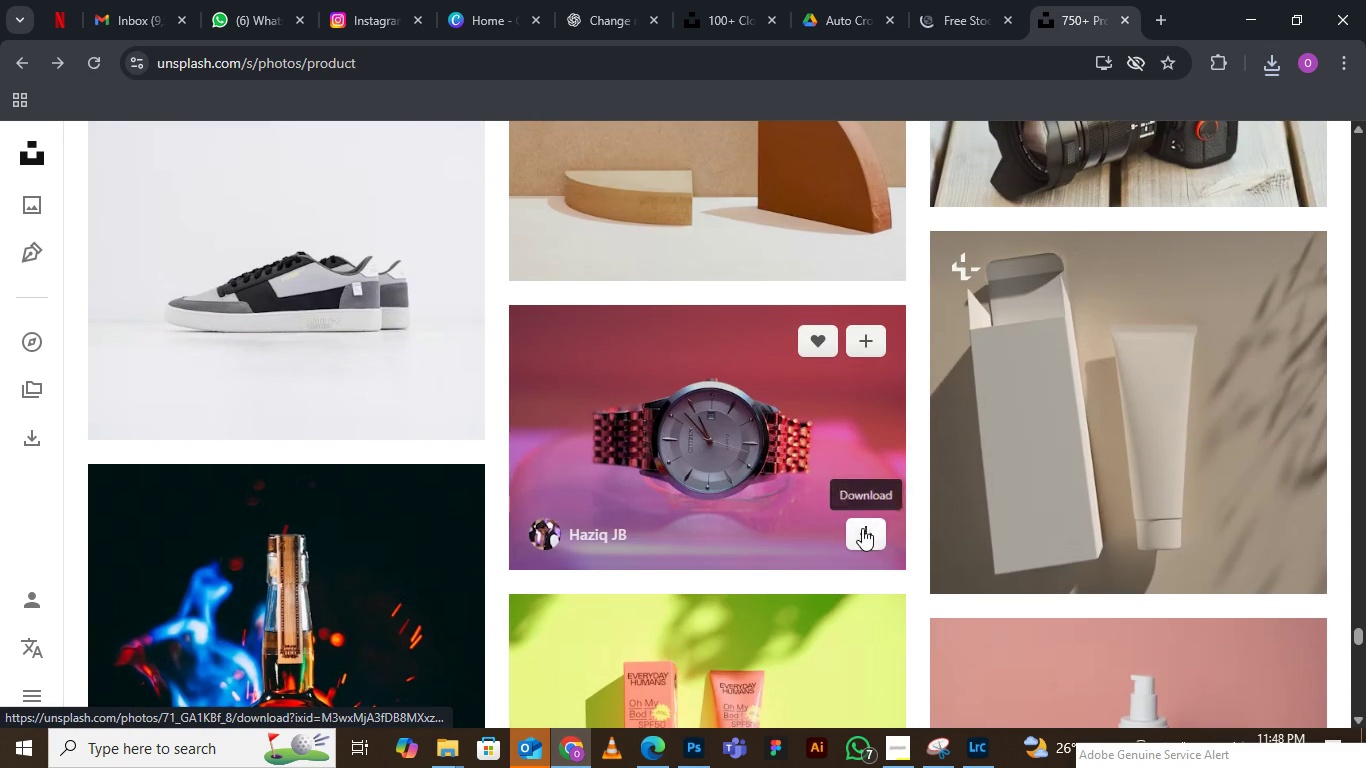 
left_click([869, 530])
 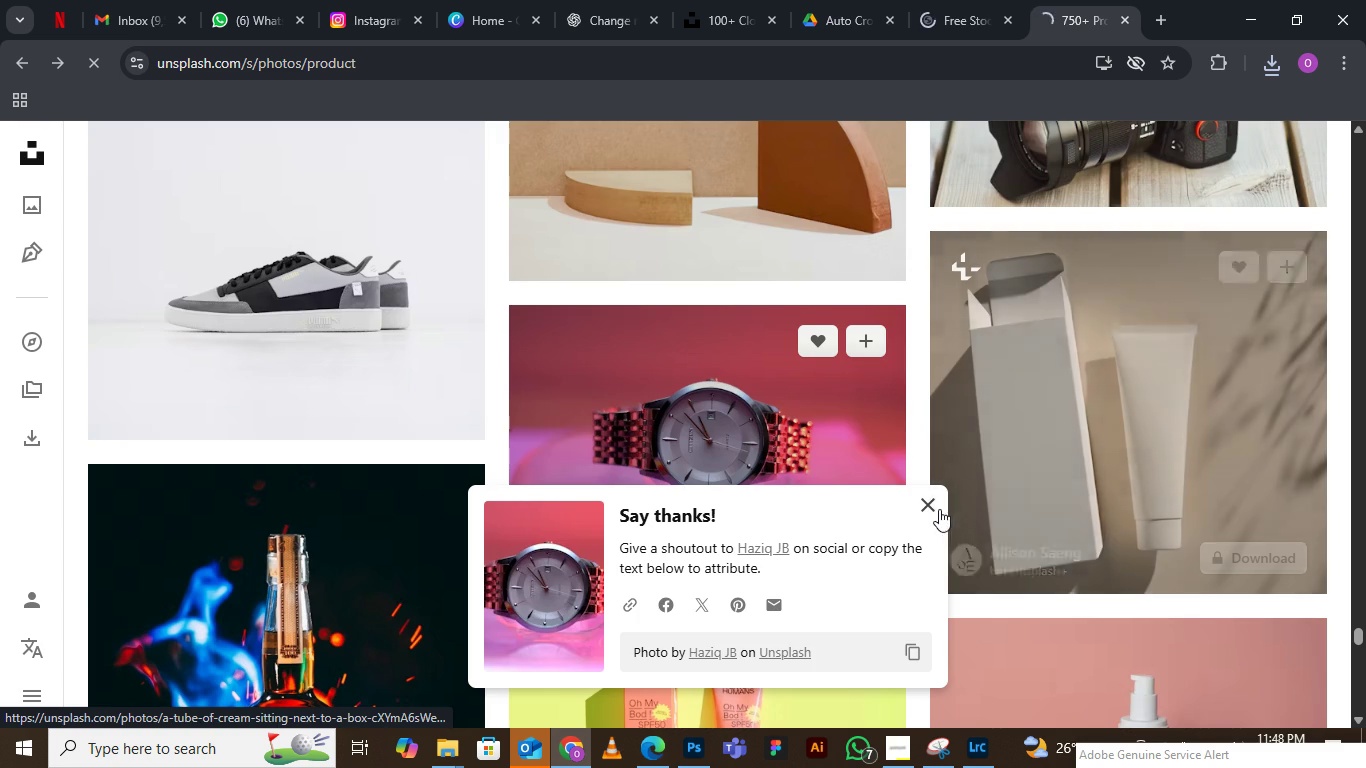 
left_click([927, 507])
 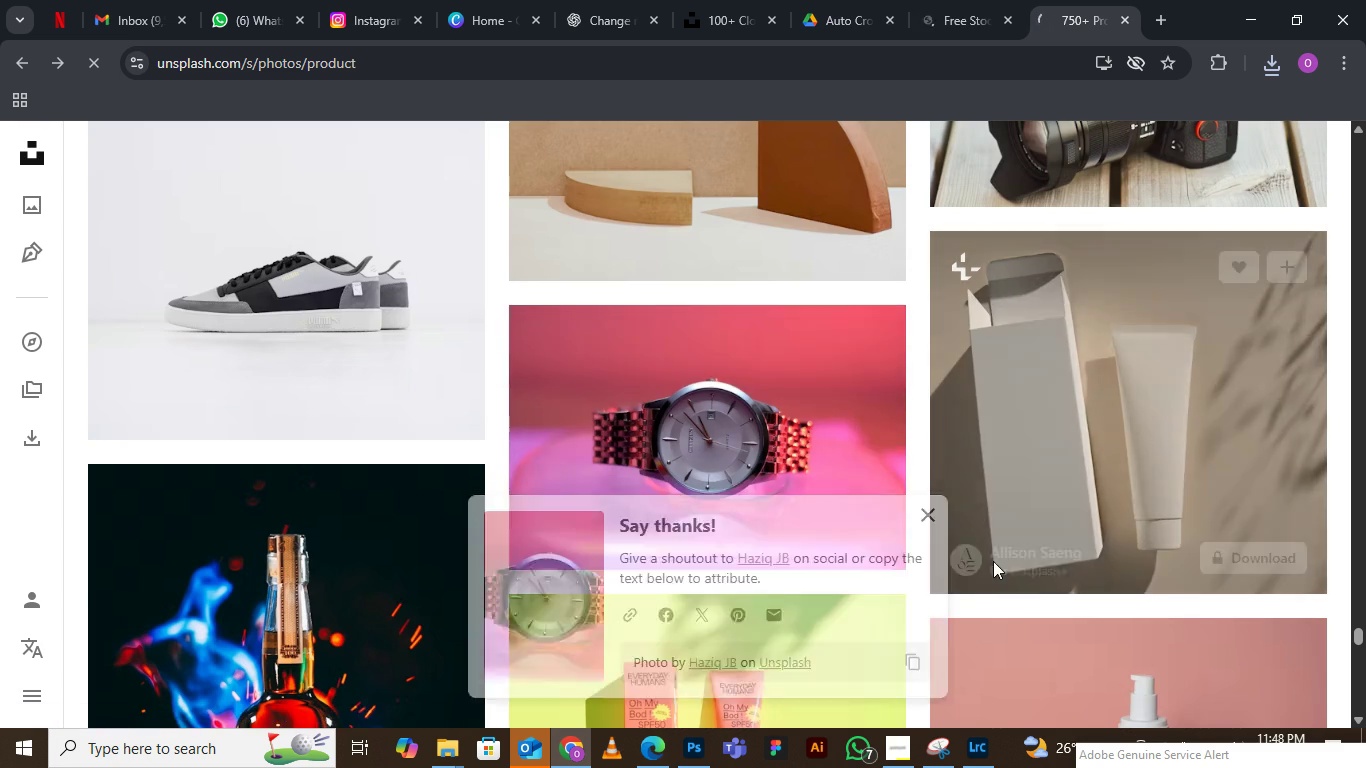 
scroll: coordinate [967, 624], scroll_direction: down, amount: 12.0
 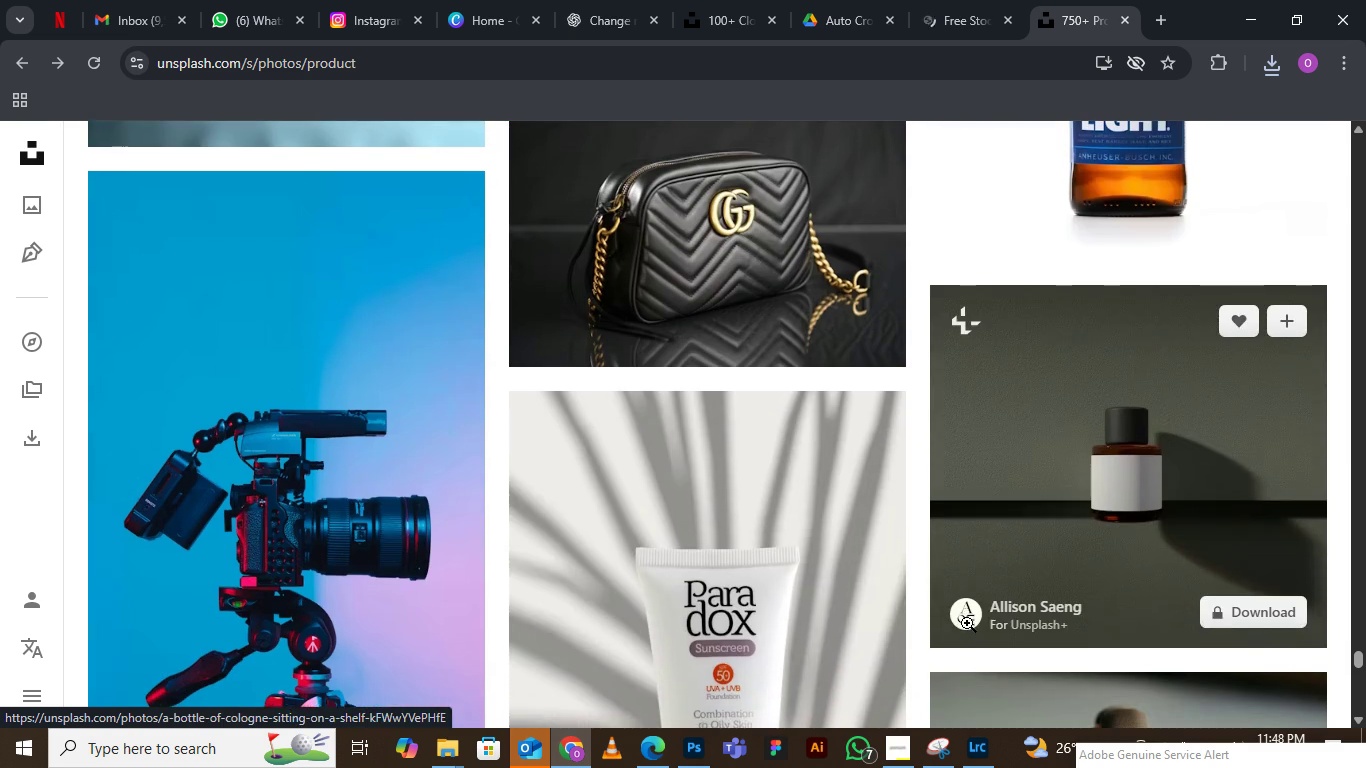 
mouse_move([873, 565])
 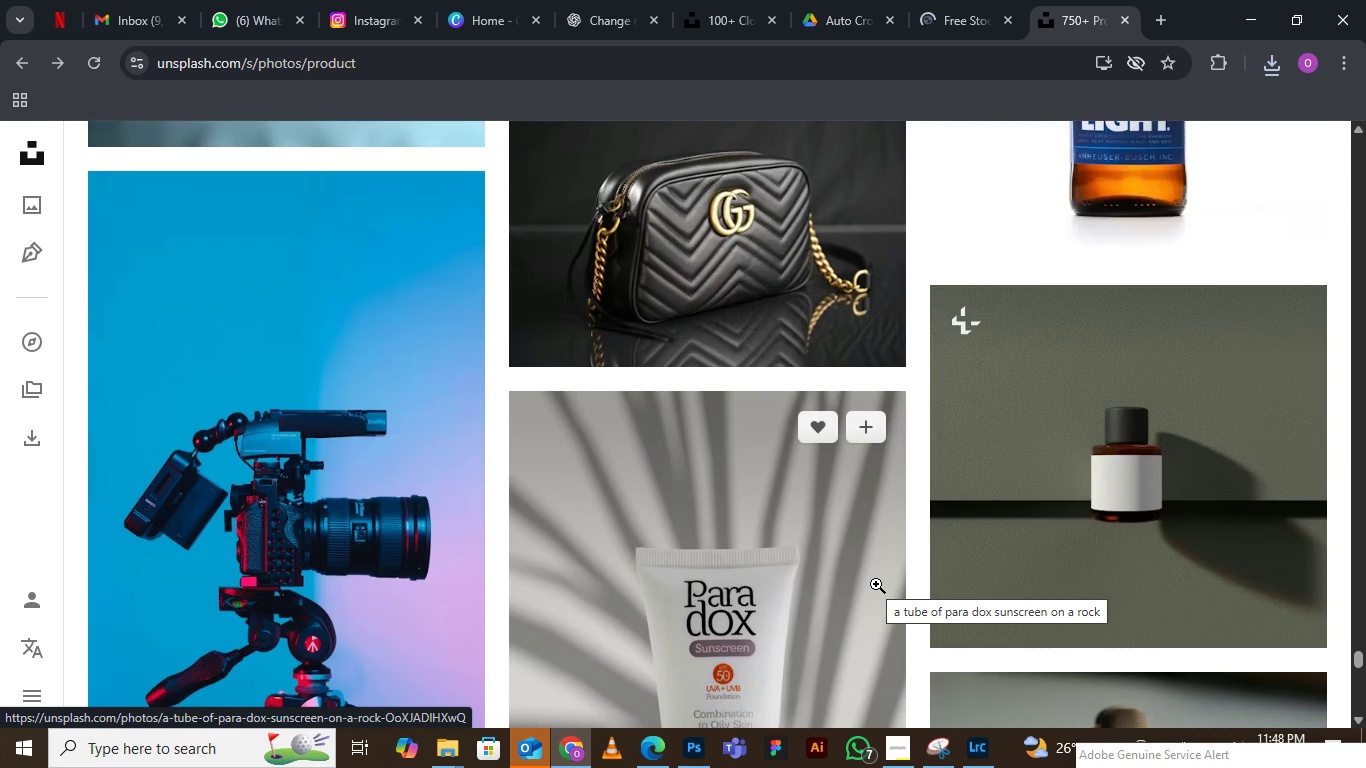 
scroll: coordinate [876, 584], scroll_direction: down, amount: 1.0
 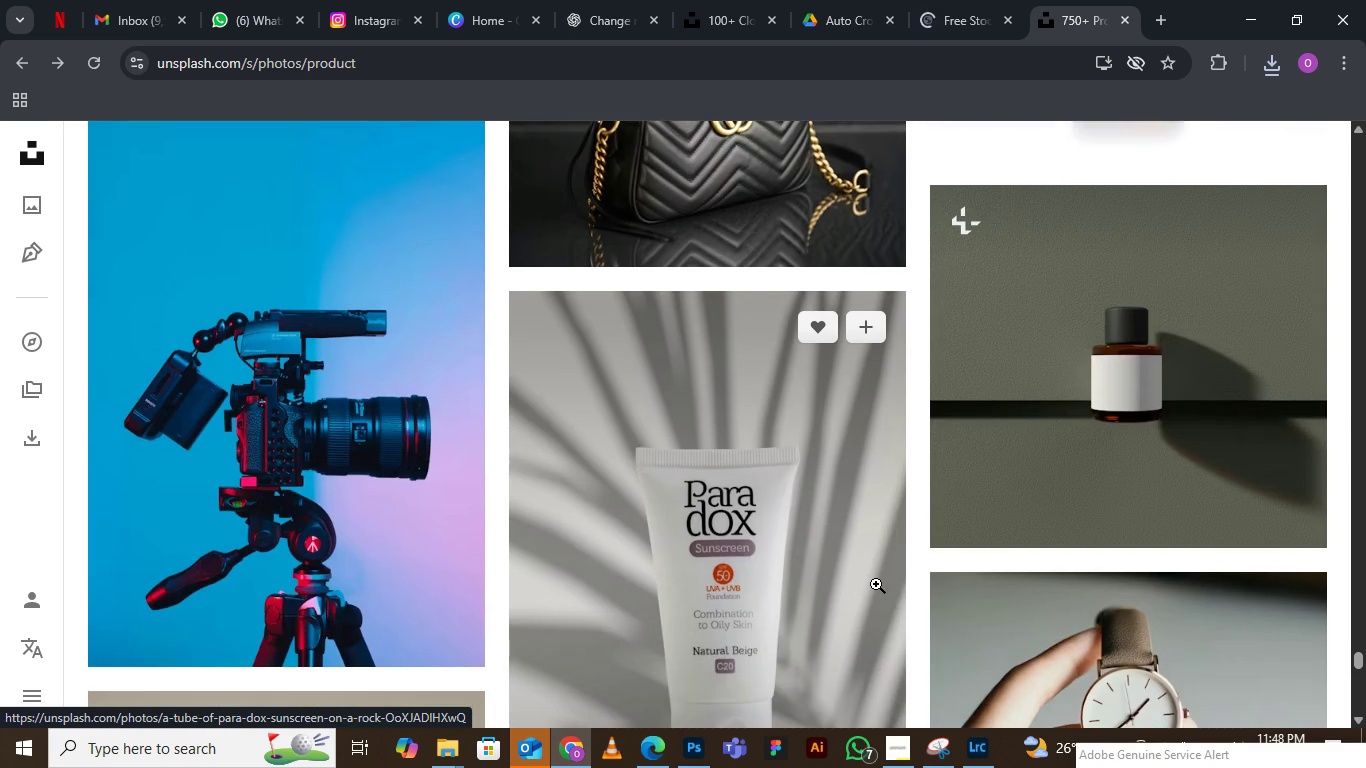 
scroll: coordinate [876, 584], scroll_direction: none, amount: 0.0
 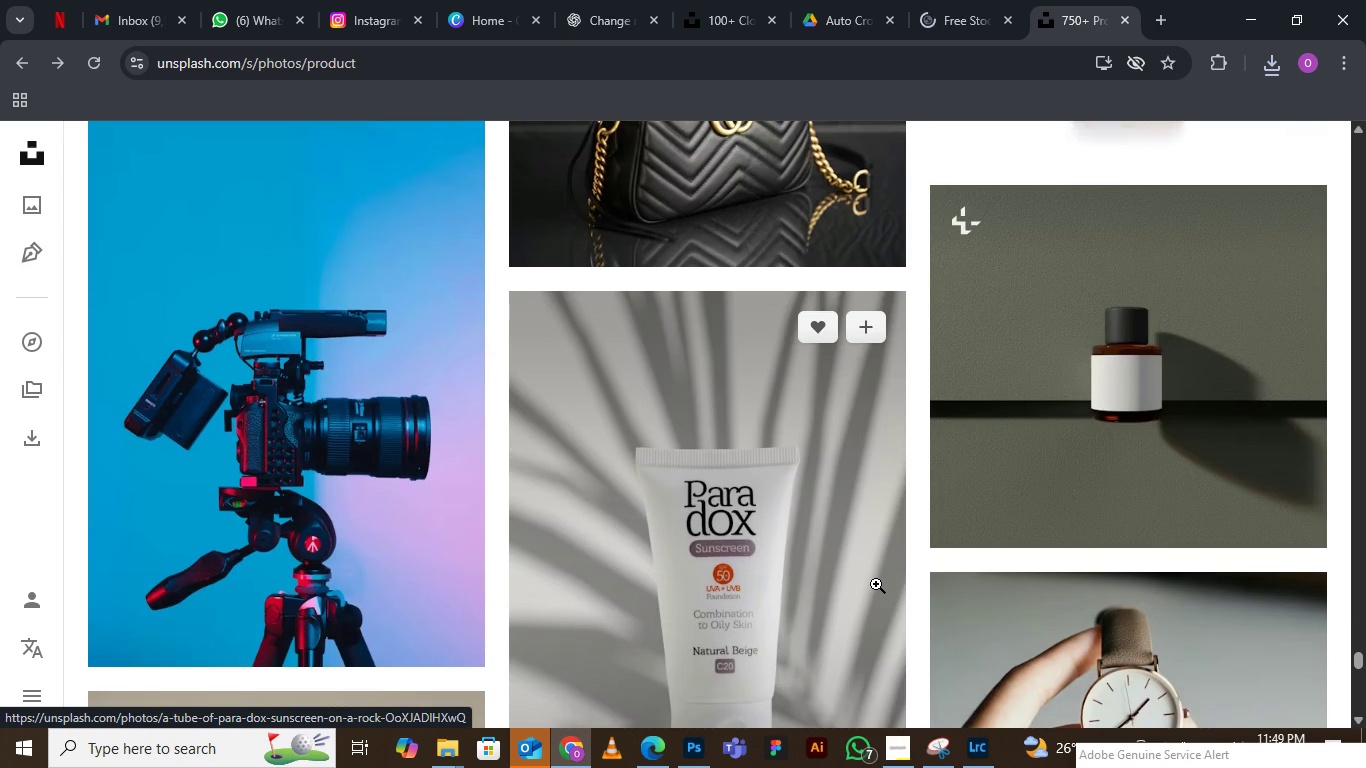 
scroll: coordinate [876, 584], scroll_direction: down, amount: 1.0
 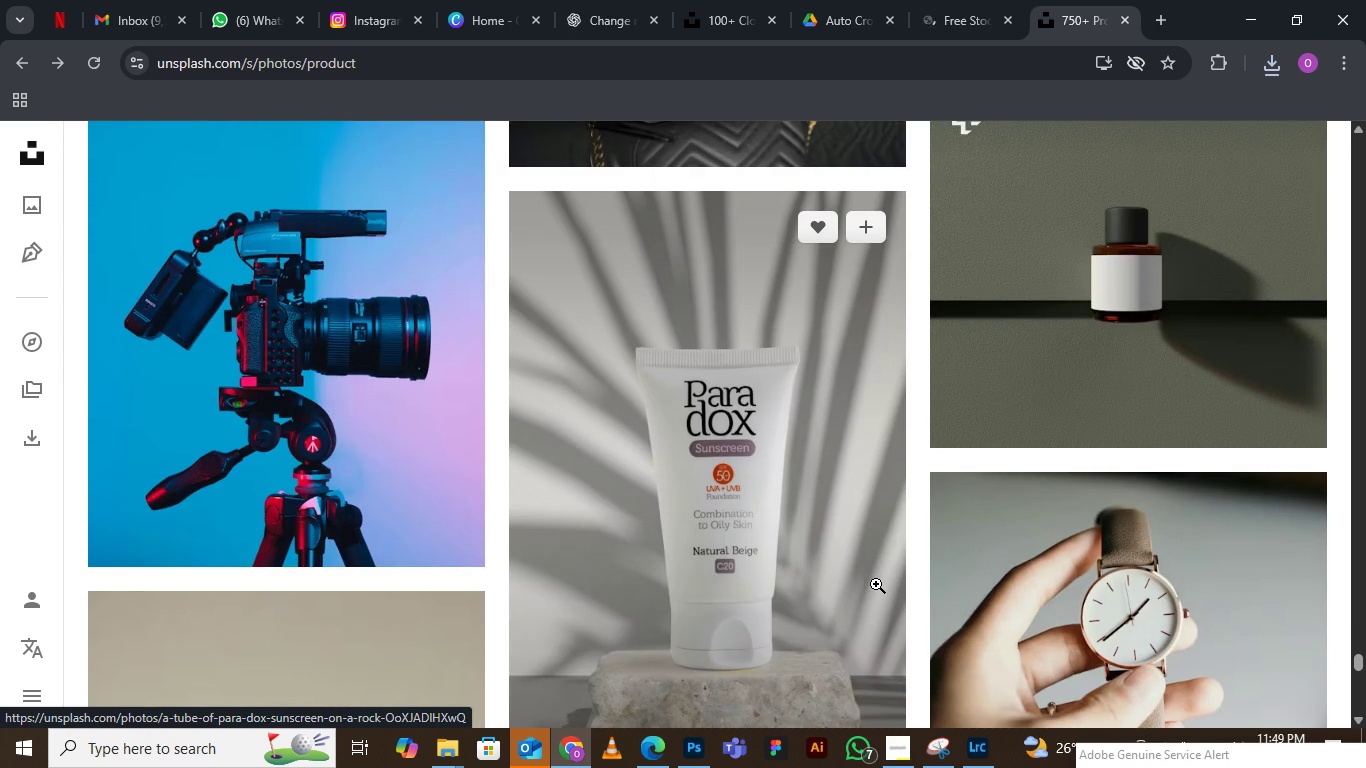 
wait(5.35)
 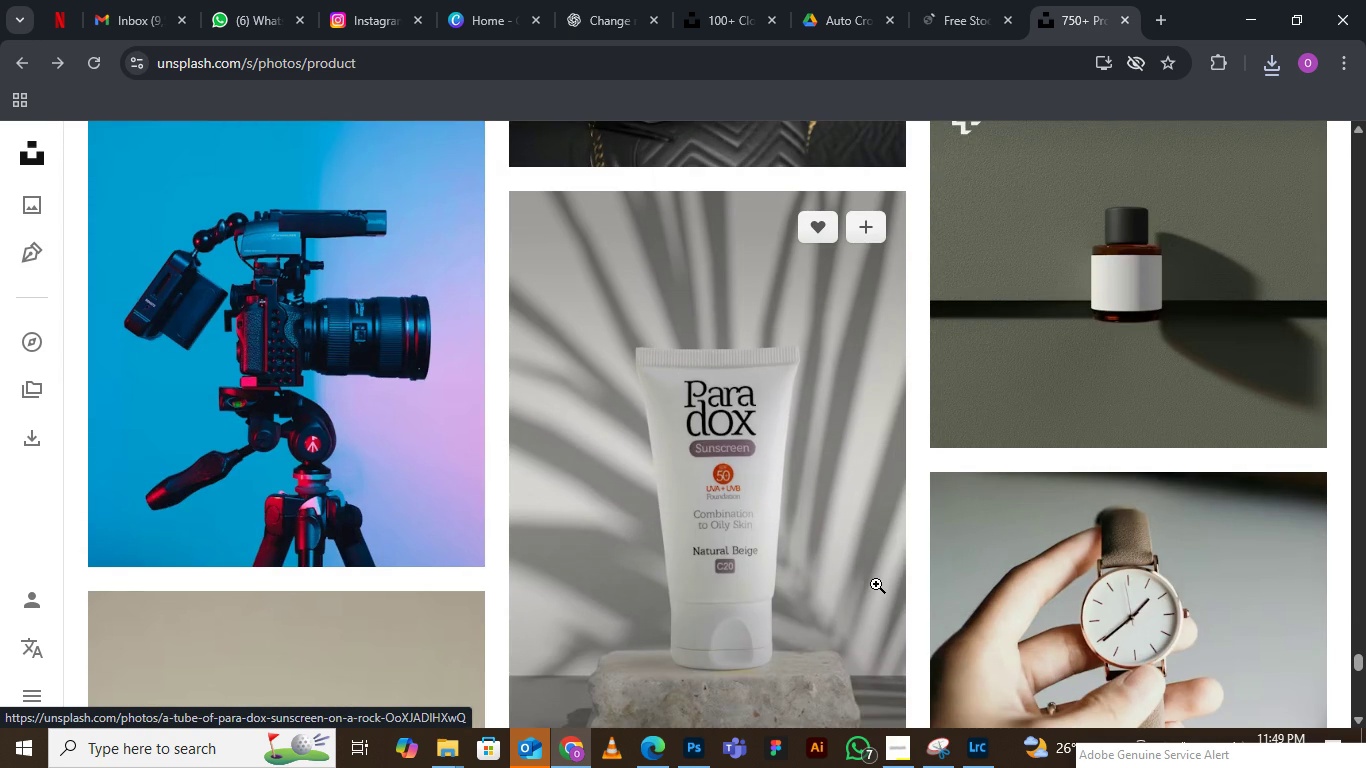 
scroll: coordinate [875, 585], scroll_direction: down, amount: 5.0
 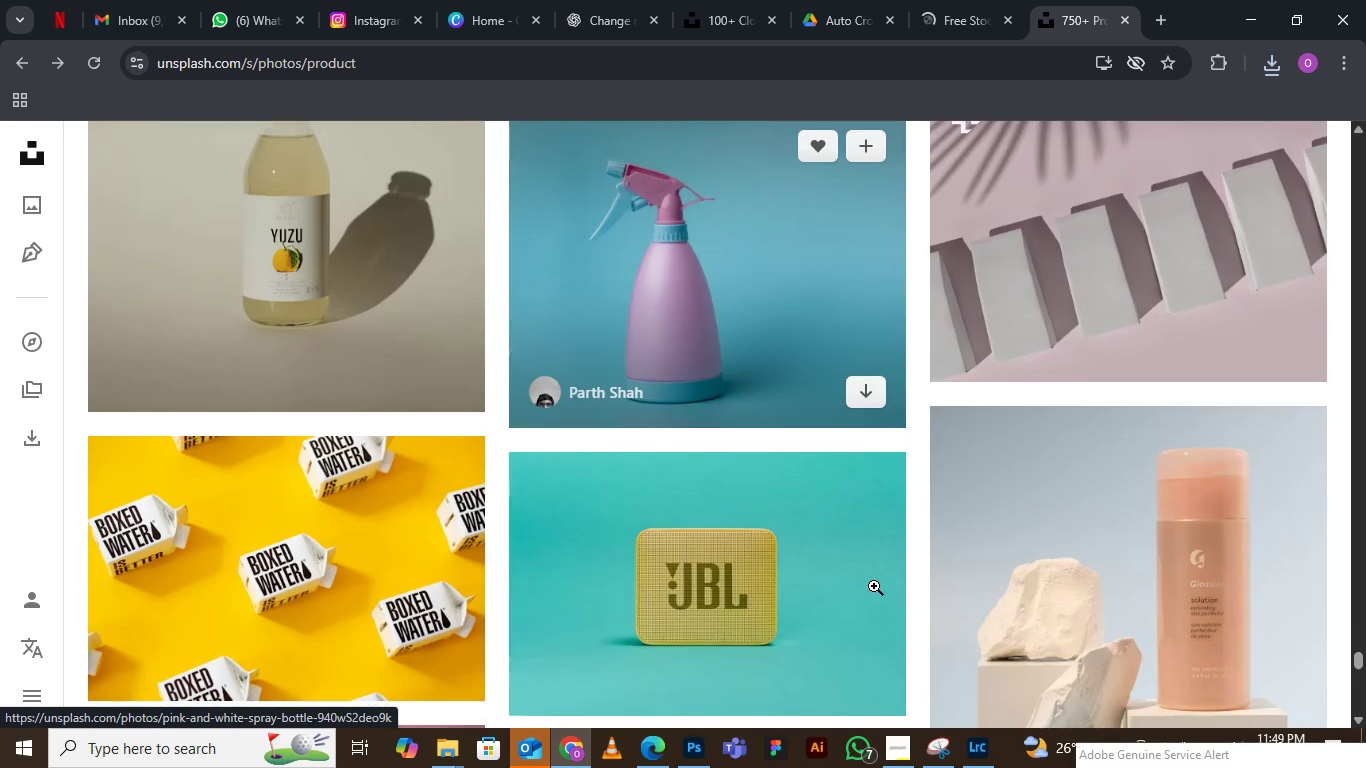 
scroll: coordinate [787, 592], scroll_direction: down, amount: 12.0
 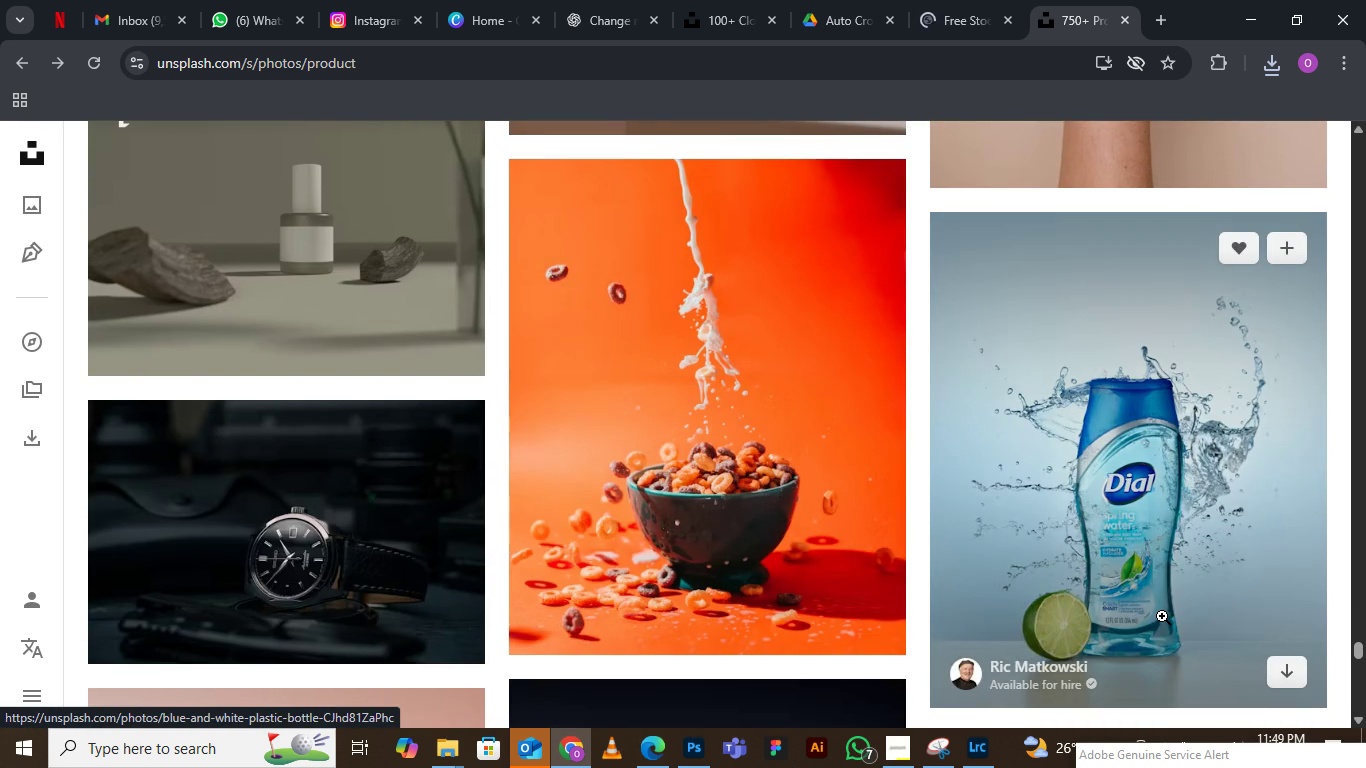 
scroll: coordinate [1159, 610], scroll_direction: up, amount: 6.0
 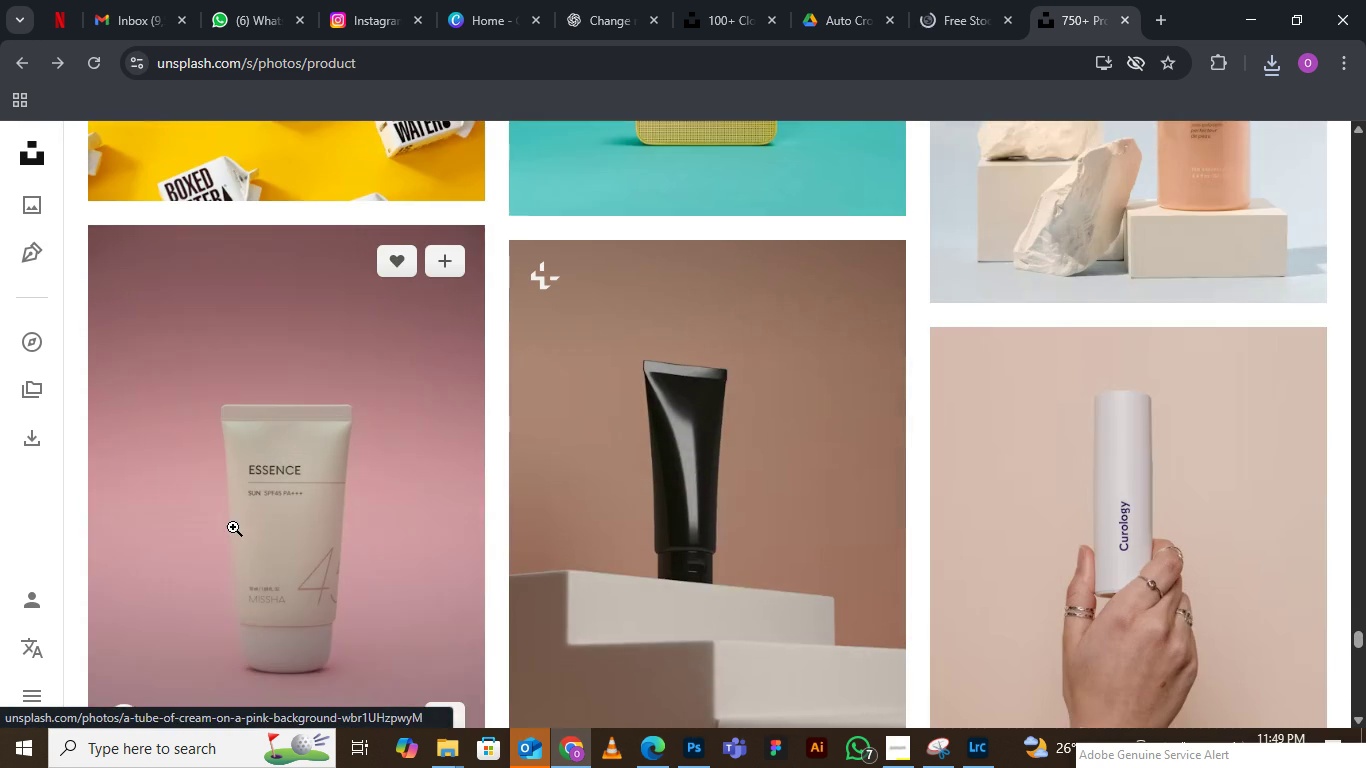 
scroll: coordinate [233, 527], scroll_direction: none, amount: 0.0
 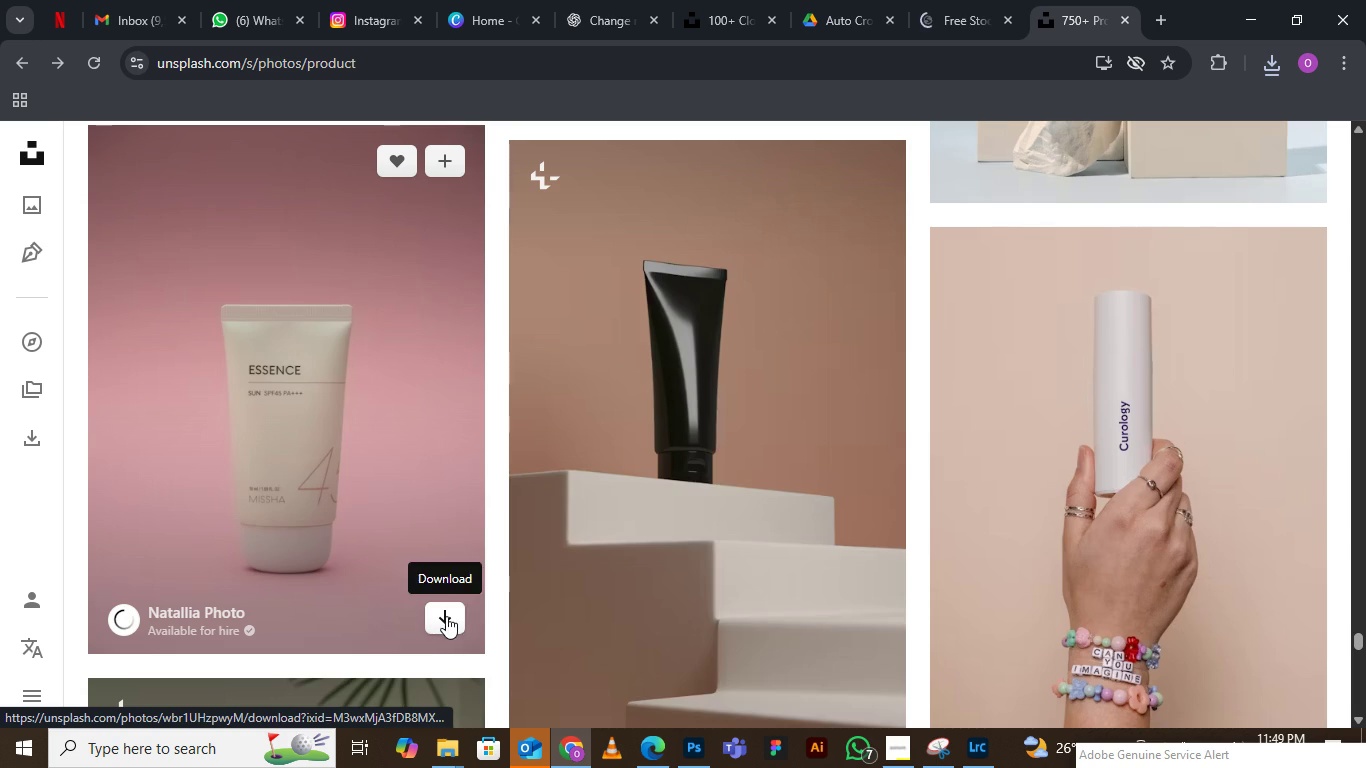 
left_click([446, 616])
 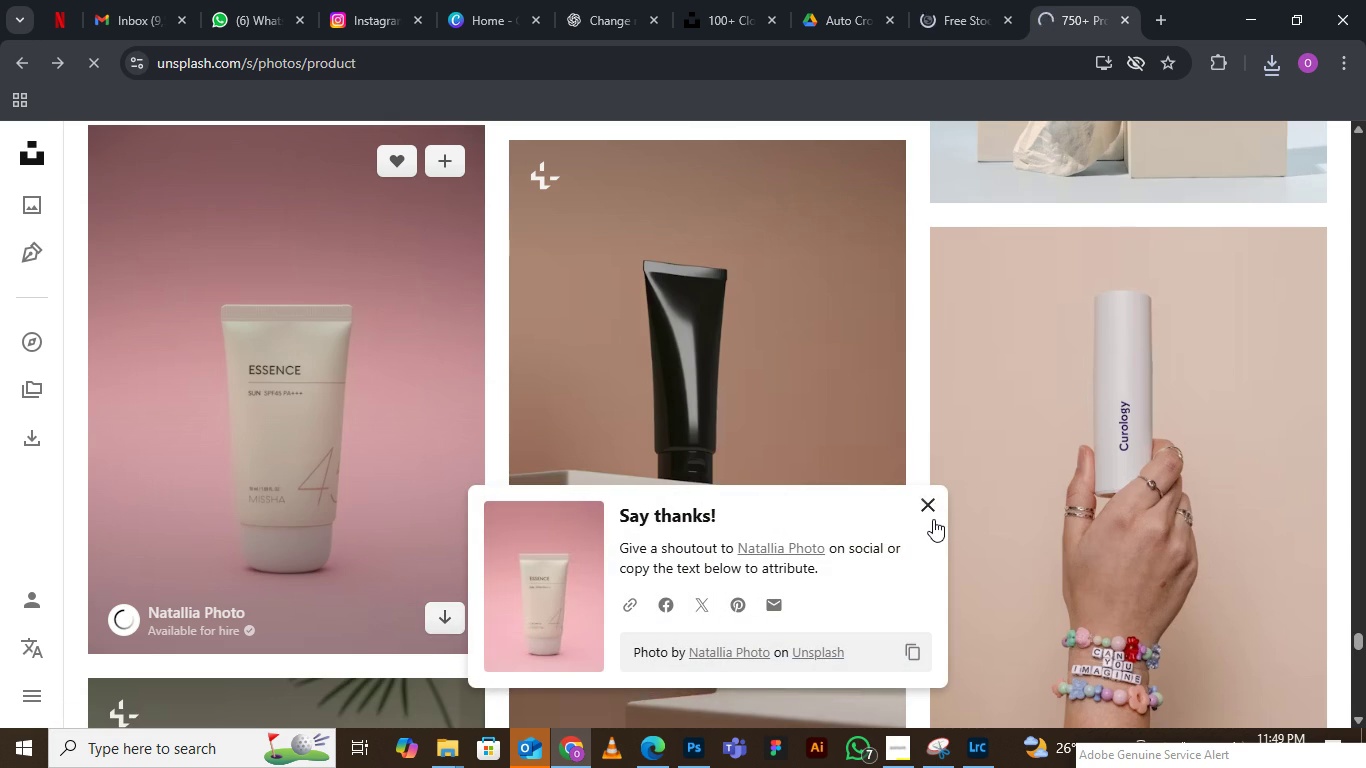 
left_click([929, 503])
 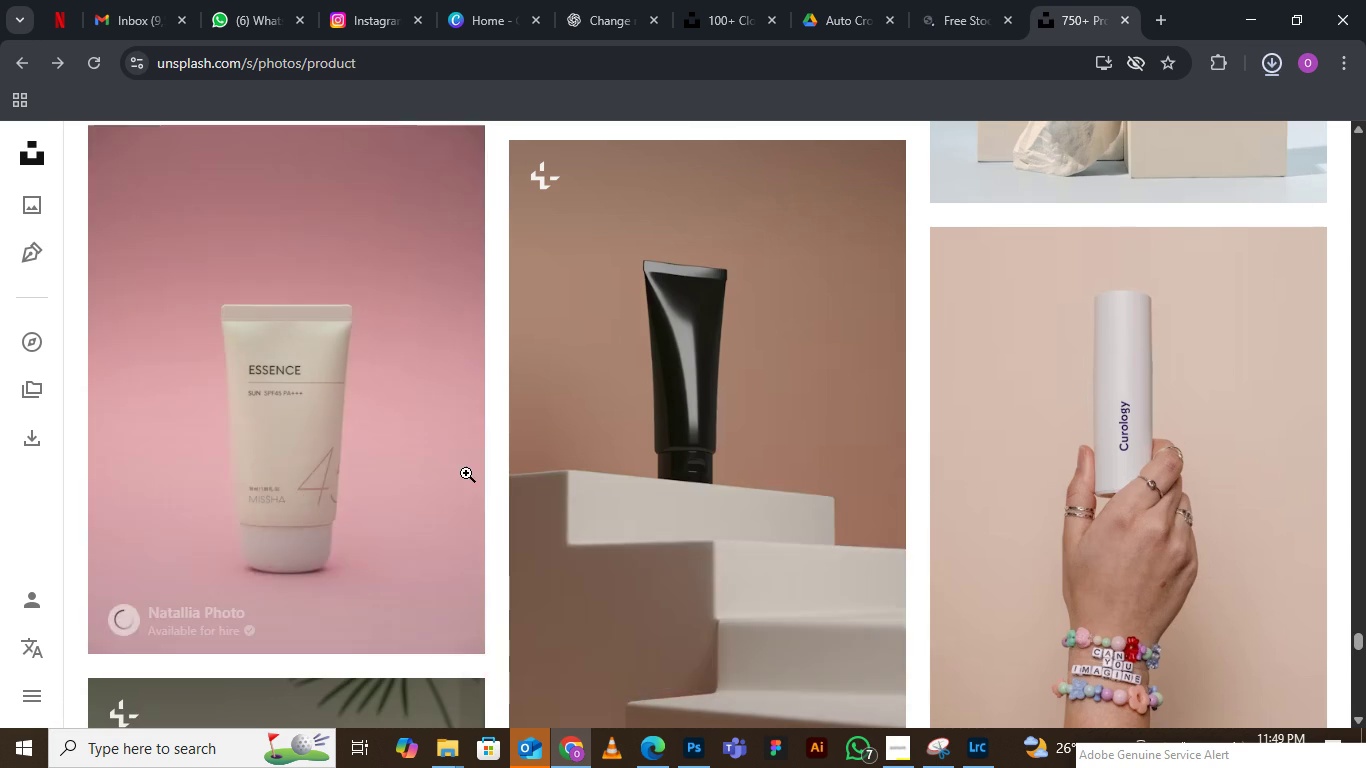 
scroll: coordinate [802, 445], scroll_direction: up, amount: 8.0
 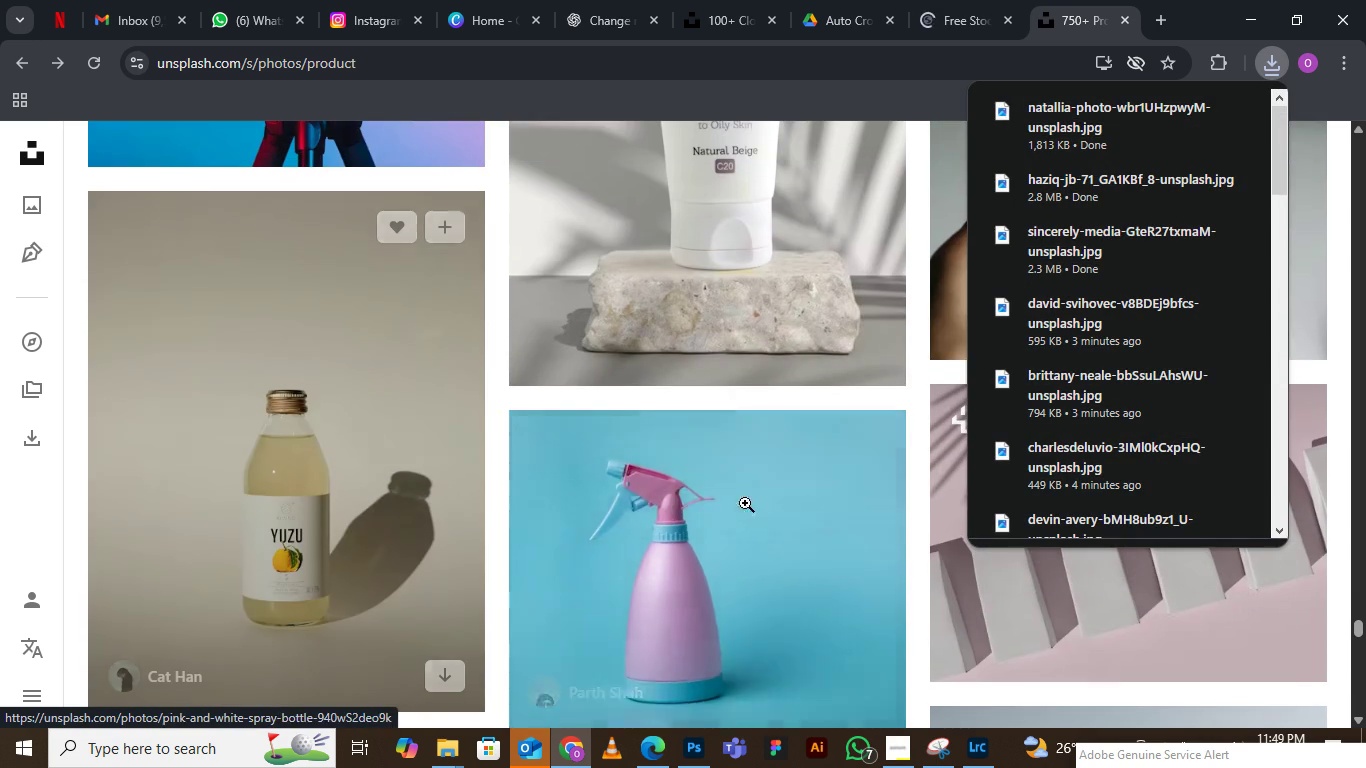 
scroll: coordinate [738, 514], scroll_direction: down, amount: 13.0
 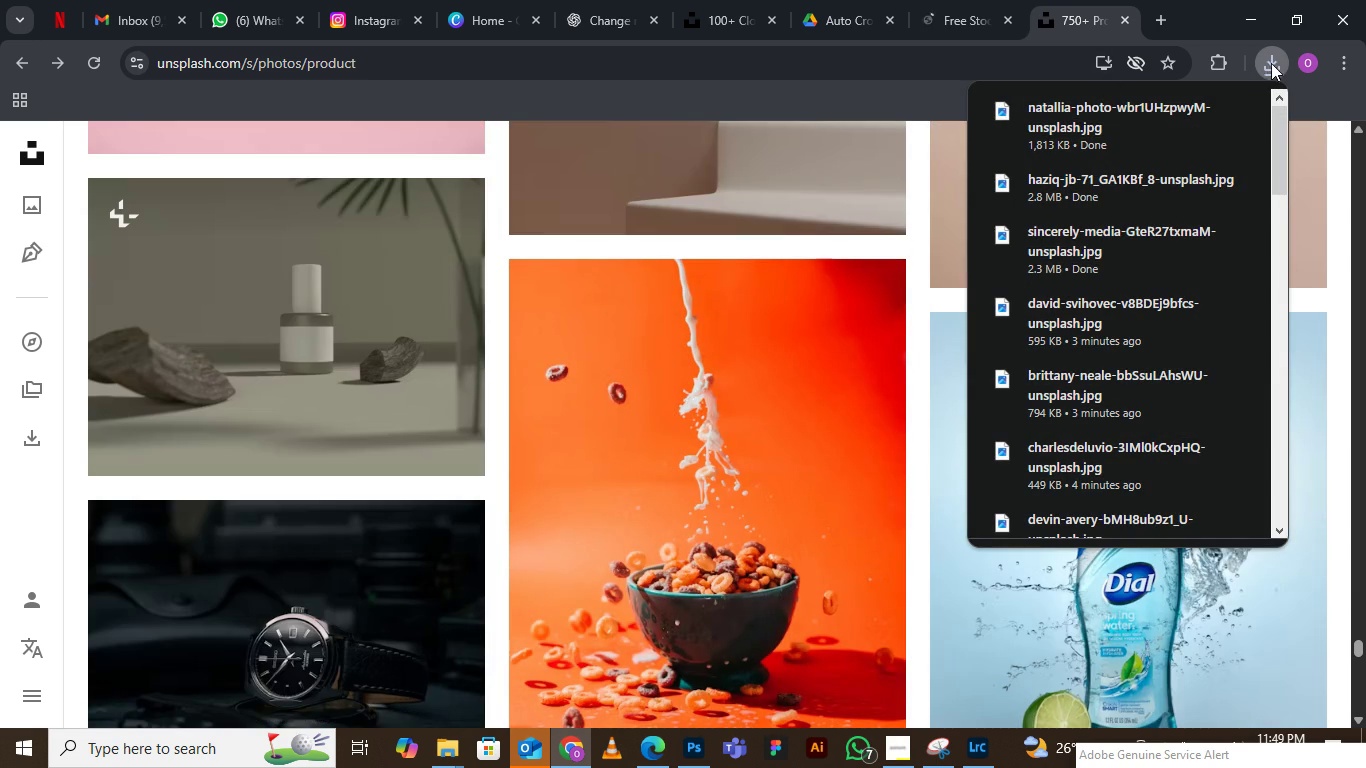 
left_click([1274, 63])
 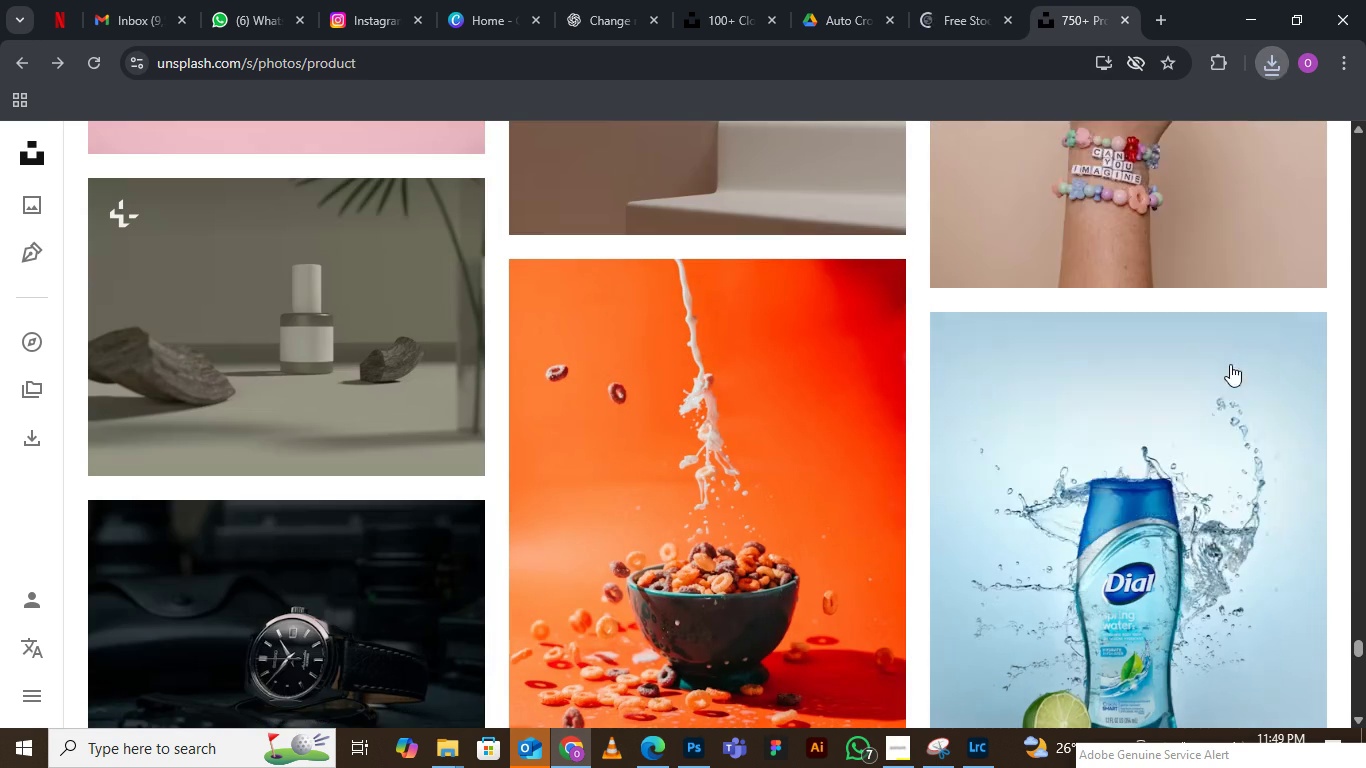 
scroll: coordinate [1093, 595], scroll_direction: down, amount: 25.0
 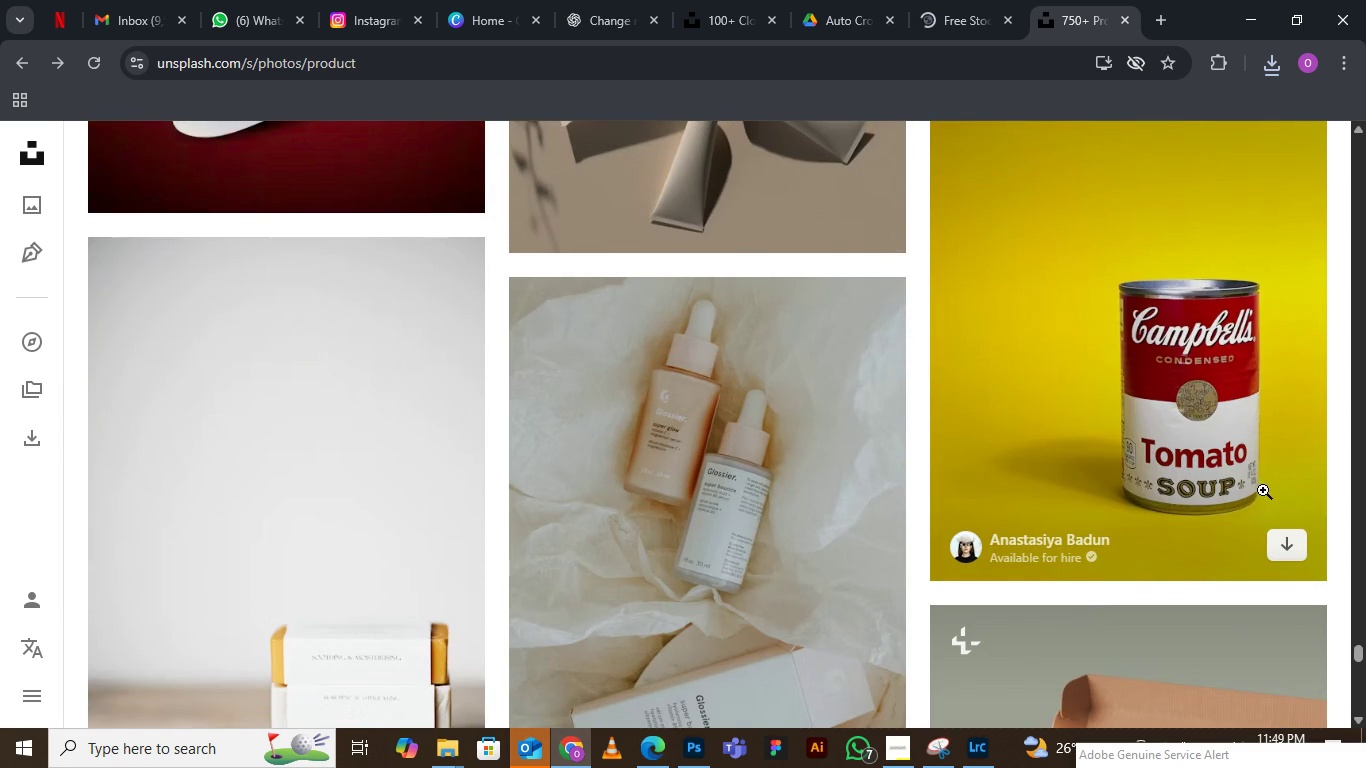 
left_click([1287, 541])
 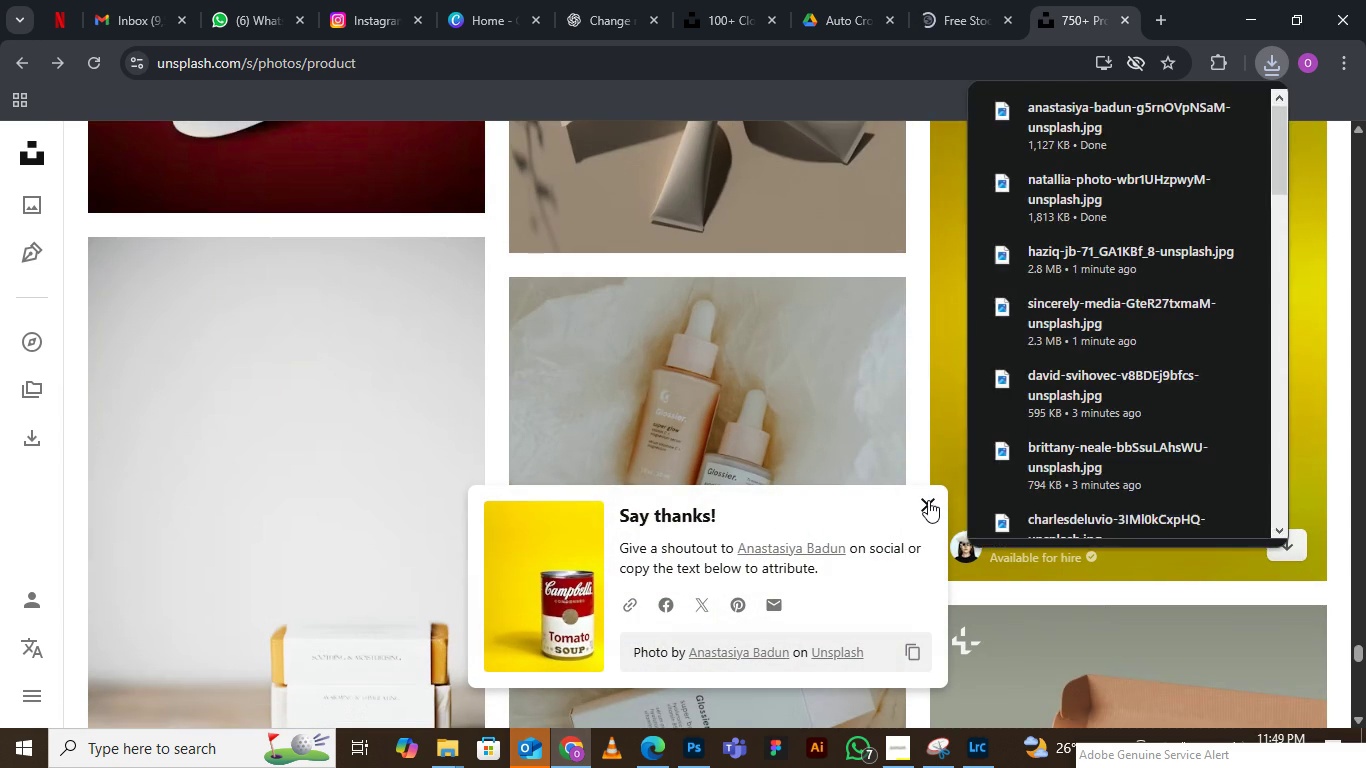 
left_click([925, 497])
 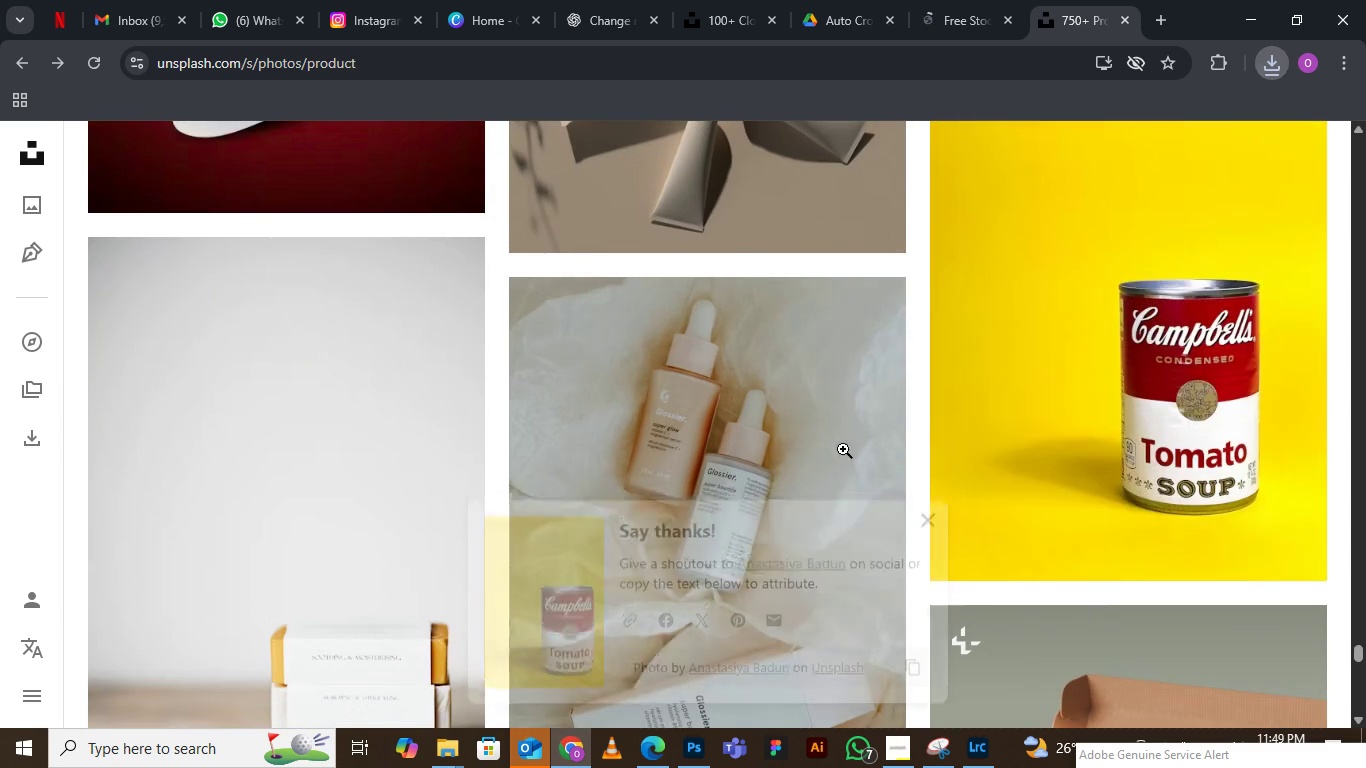 
scroll: coordinate [861, 478], scroll_direction: down, amount: 16.0
 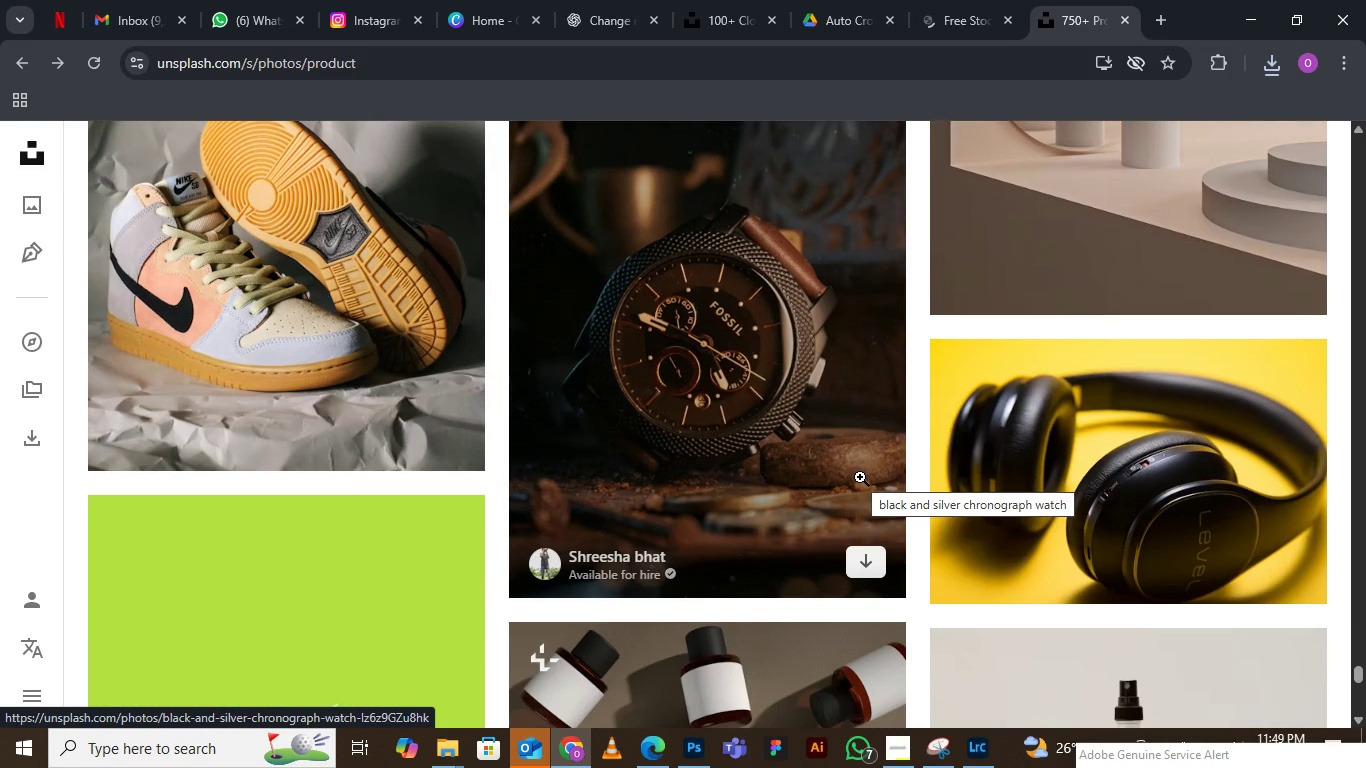 
scroll: coordinate [867, 430], scroll_direction: down, amount: 12.0
 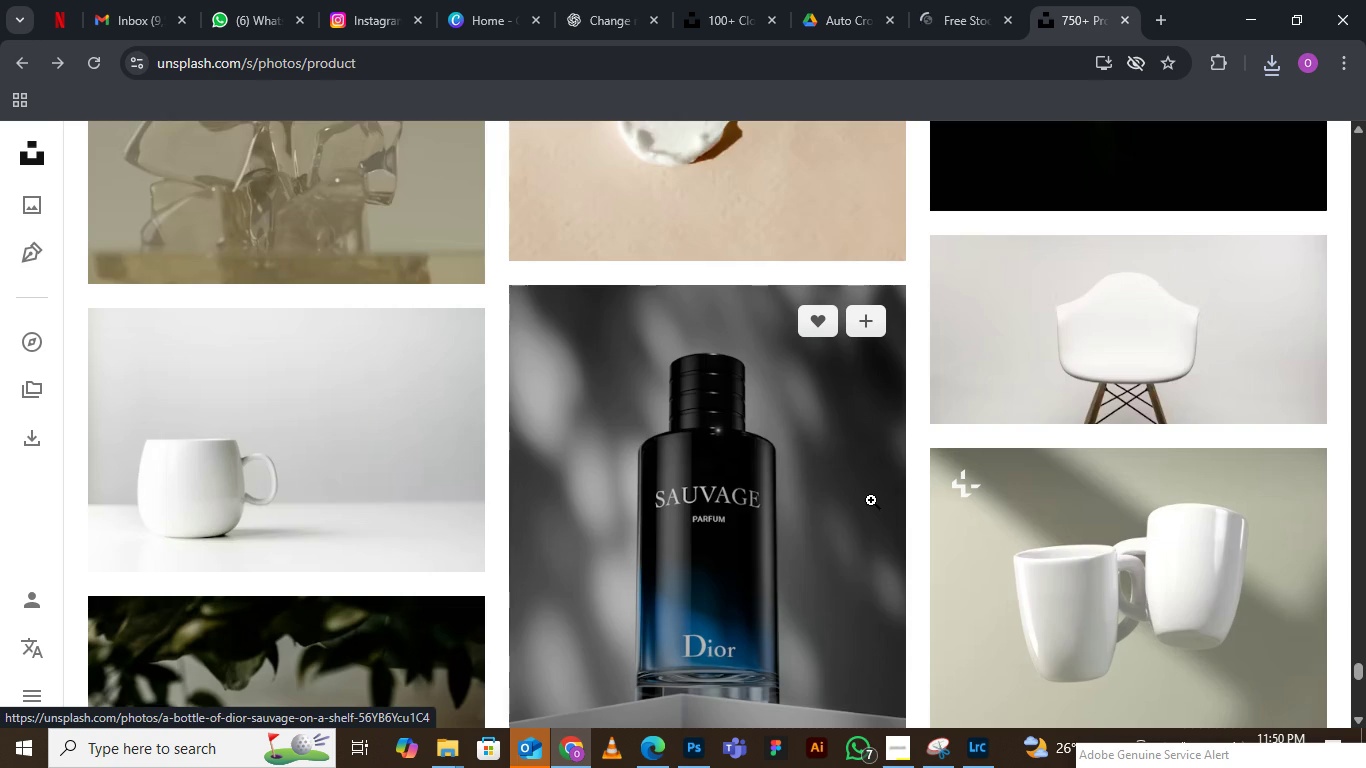 
scroll: coordinate [869, 458], scroll_direction: down, amount: 18.0
 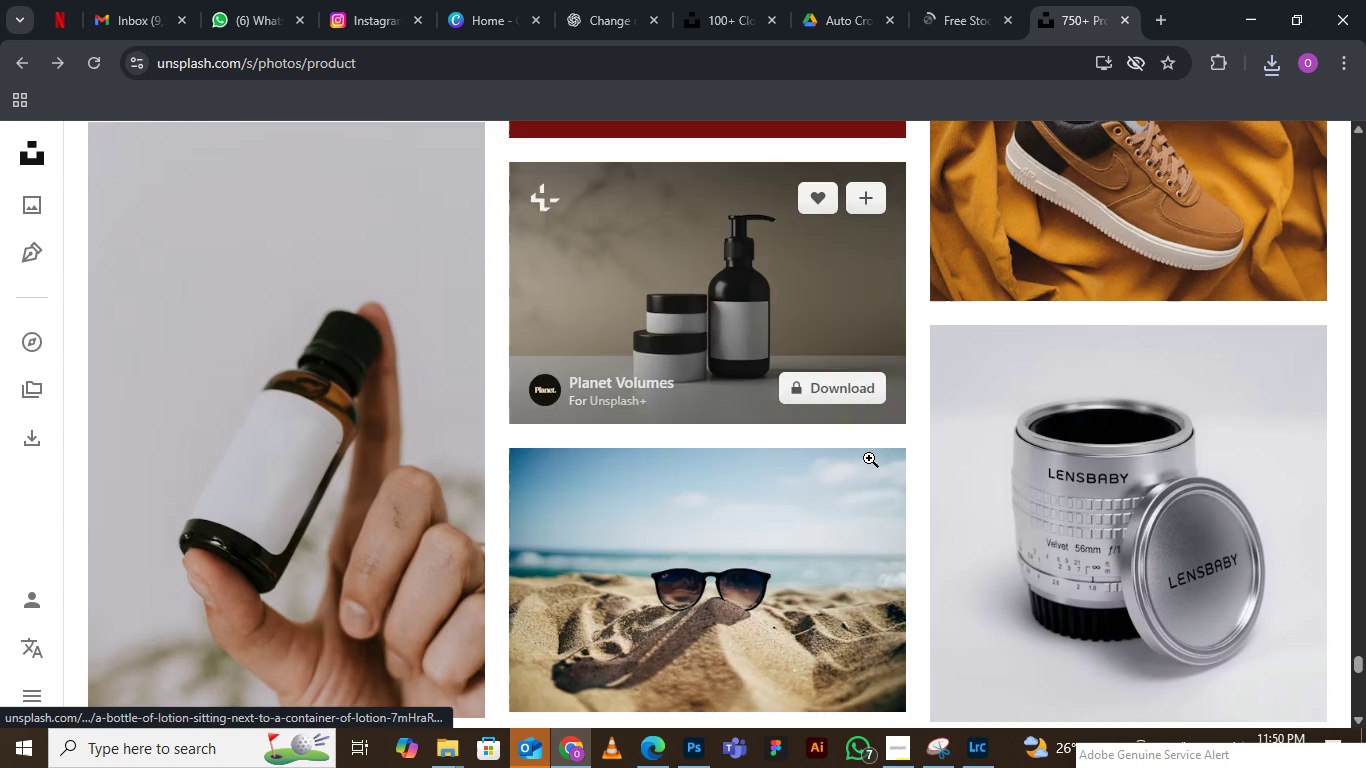 
scroll: coordinate [1095, 449], scroll_direction: down, amount: 6.0
 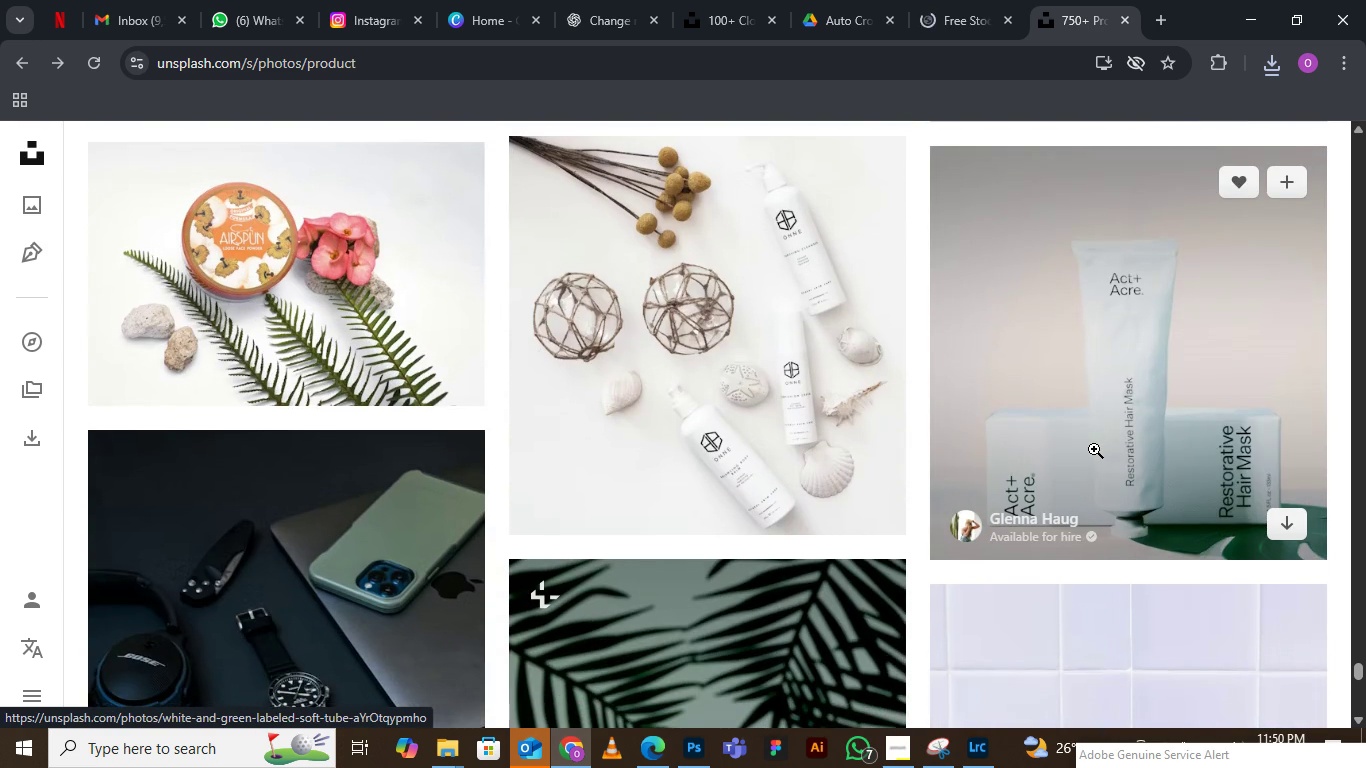 
scroll: coordinate [1094, 449], scroll_direction: none, amount: 0.0
 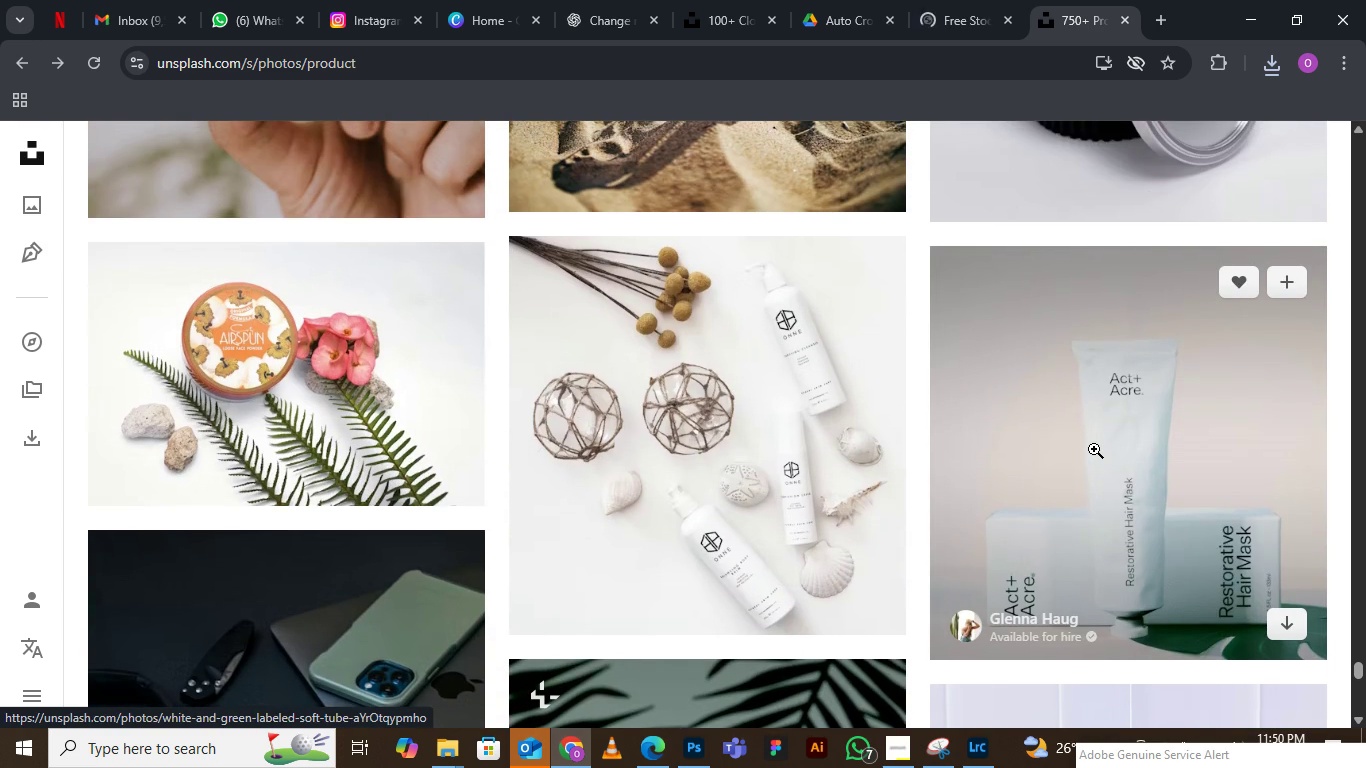 
scroll: coordinate [1094, 448], scroll_direction: down, amount: 6.0
 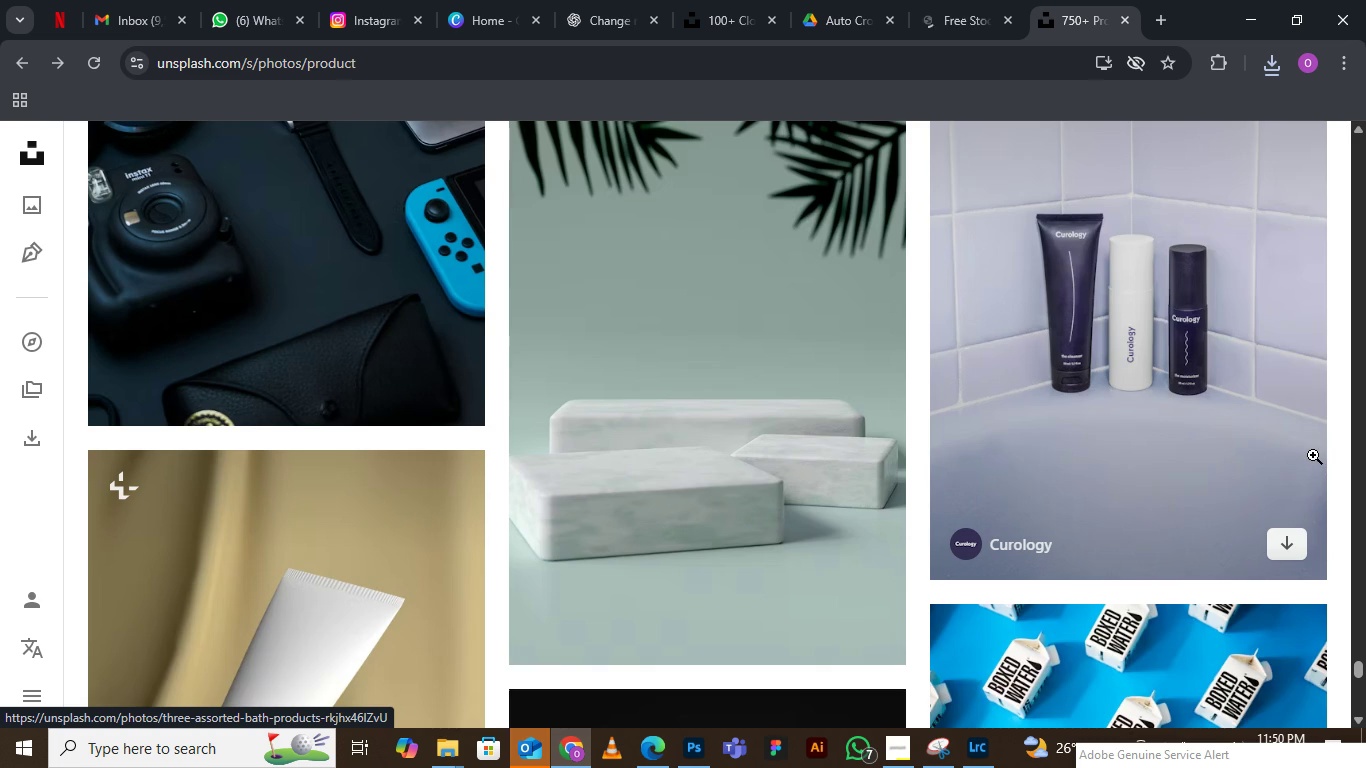 
scroll: coordinate [1313, 455], scroll_direction: none, amount: 0.0
 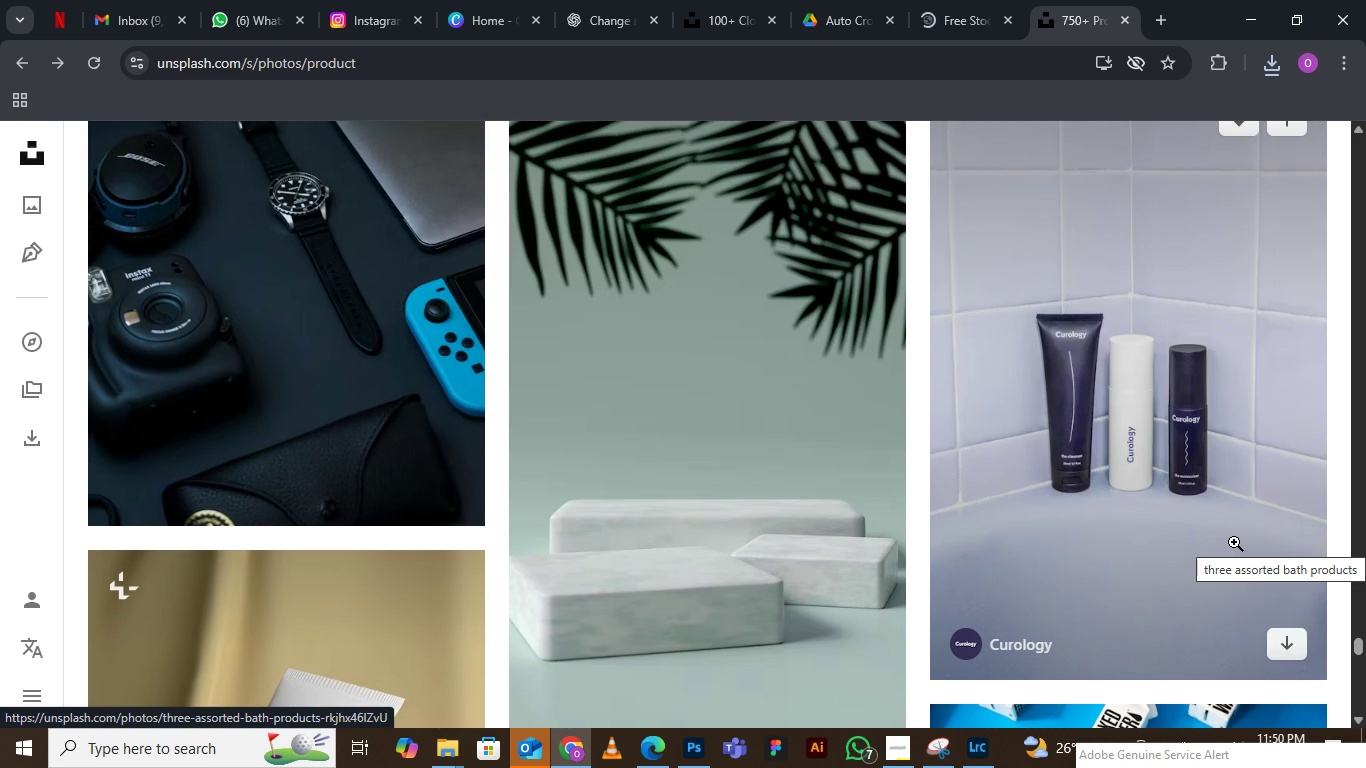 
wait(6.29)
 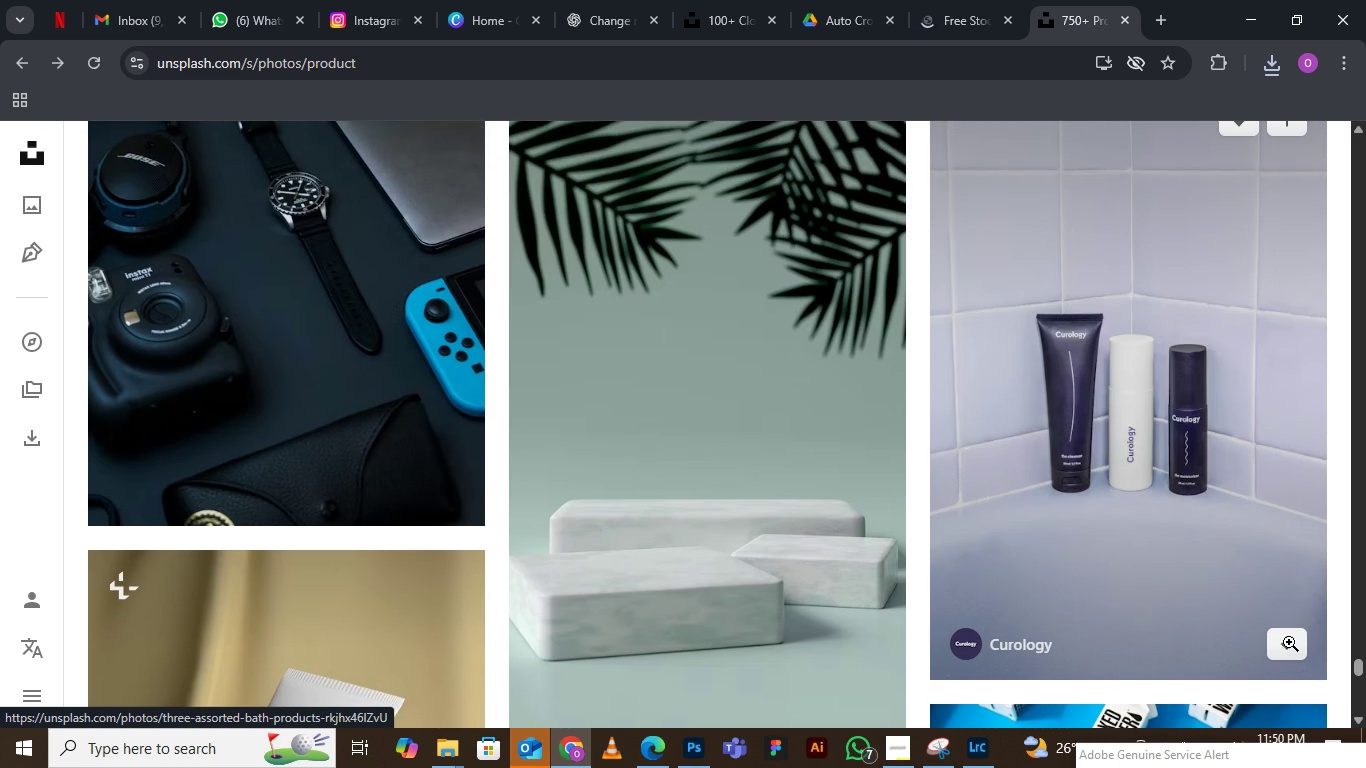 
scroll: coordinate [1222, 531], scroll_direction: none, amount: 0.0
 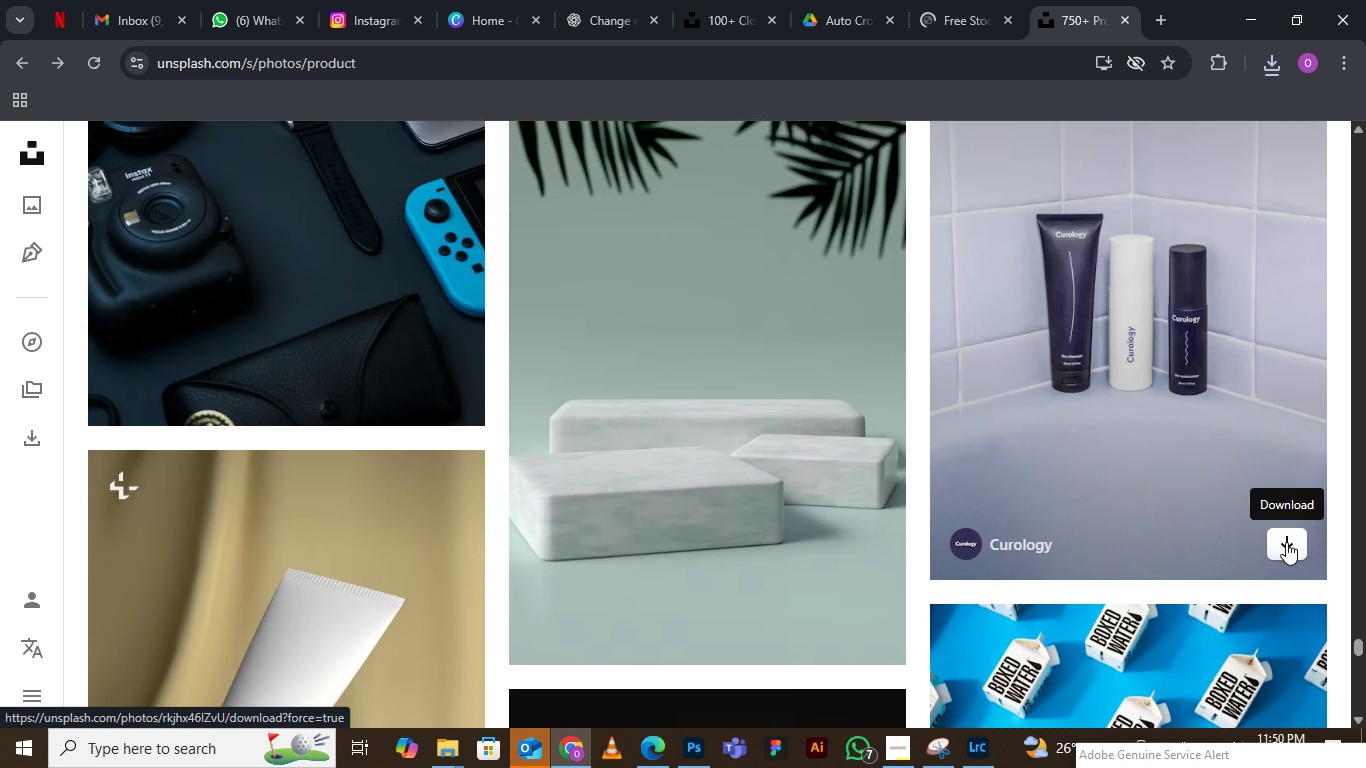 
left_click([1286, 542])
 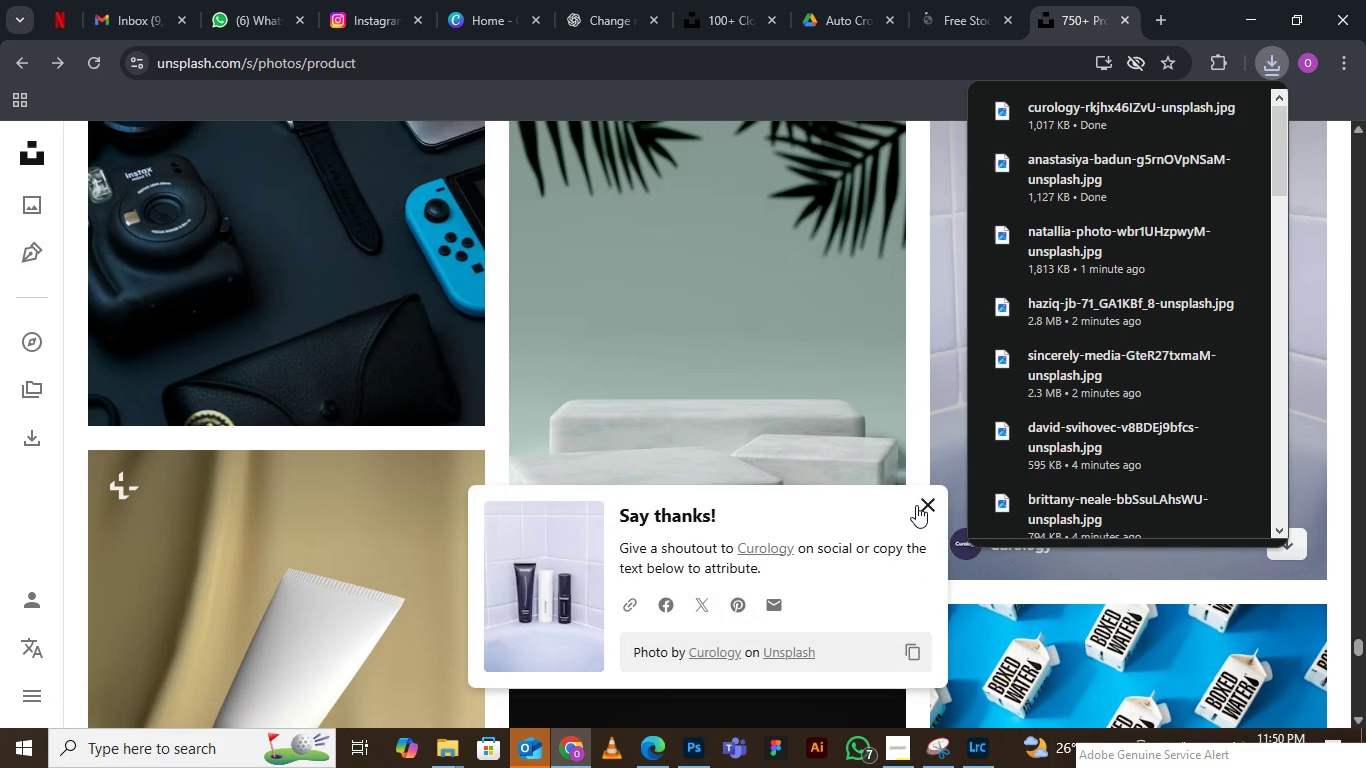 
left_click([923, 505])
 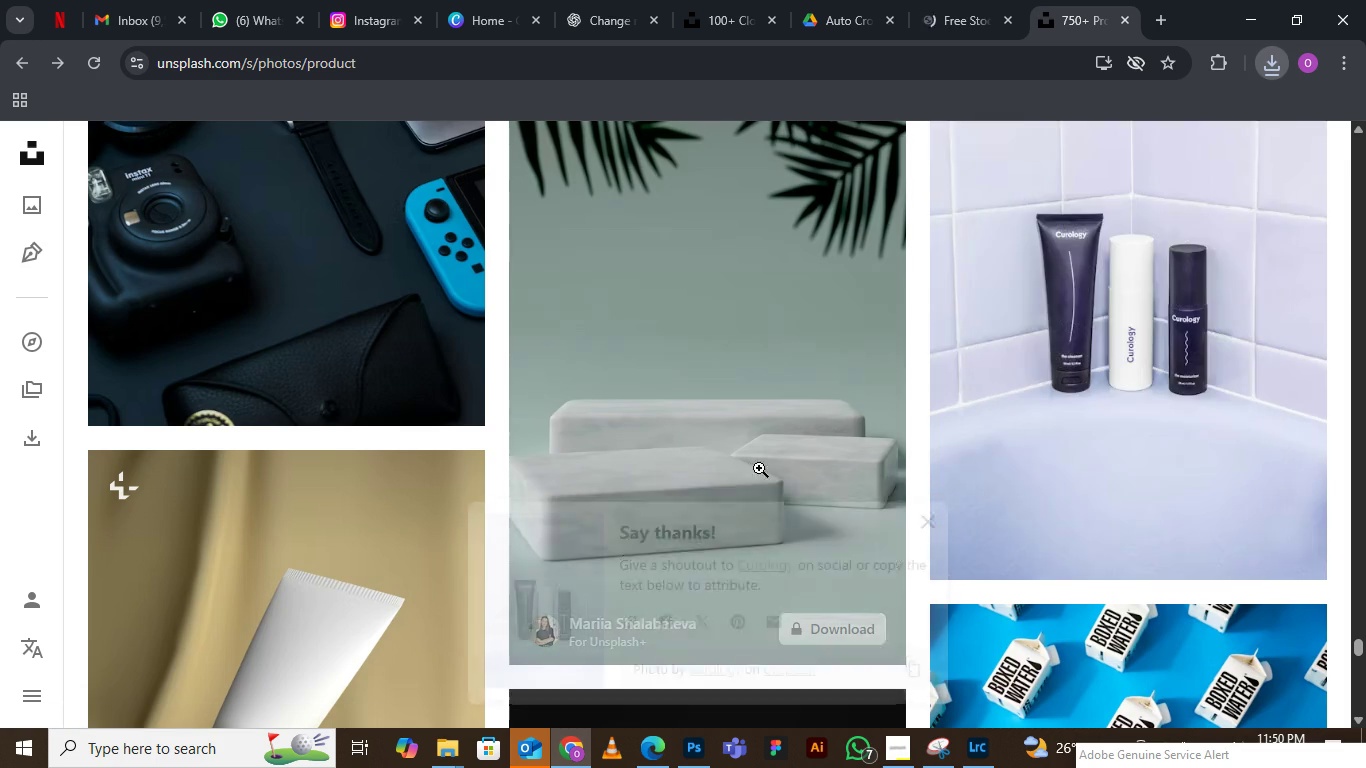 
scroll: coordinate [1000, 468], scroll_direction: down, amount: 19.0
 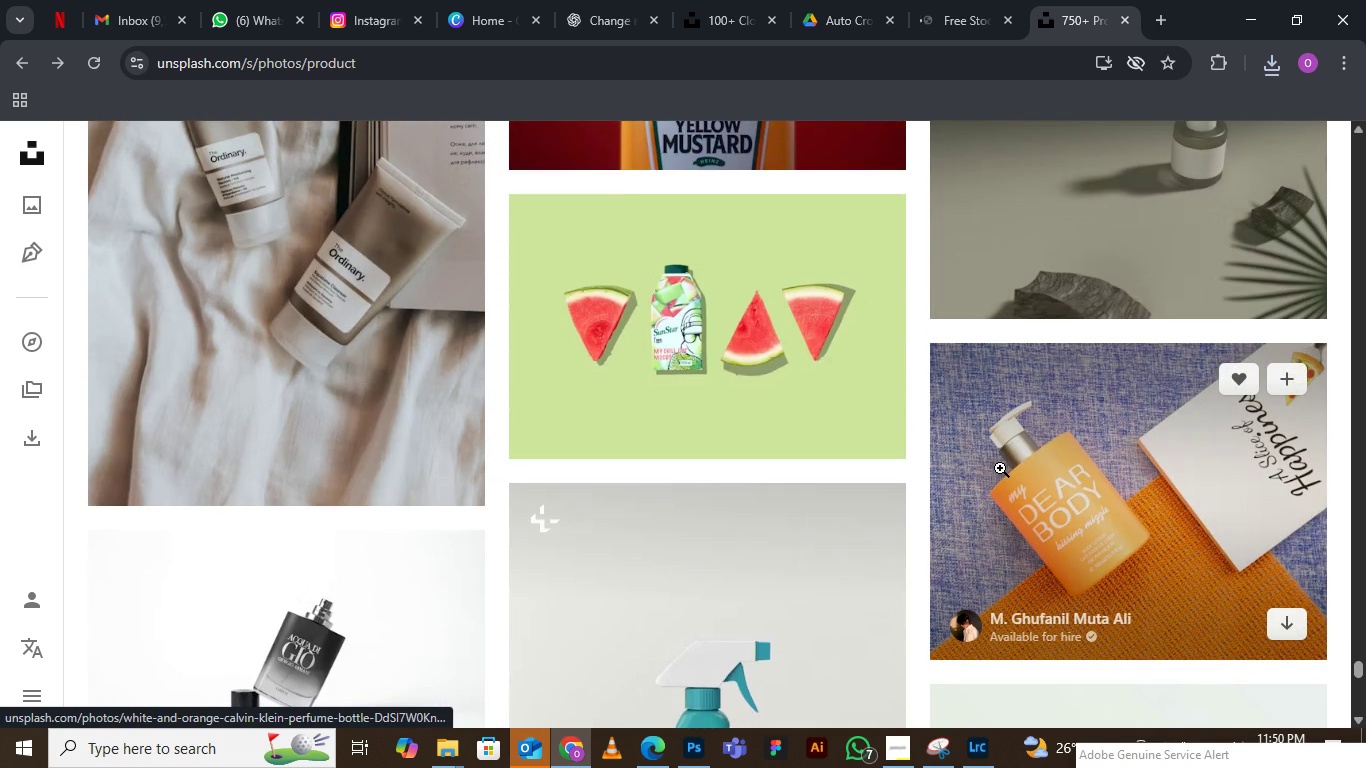 
scroll: coordinate [1001, 468], scroll_direction: down, amount: 6.0
 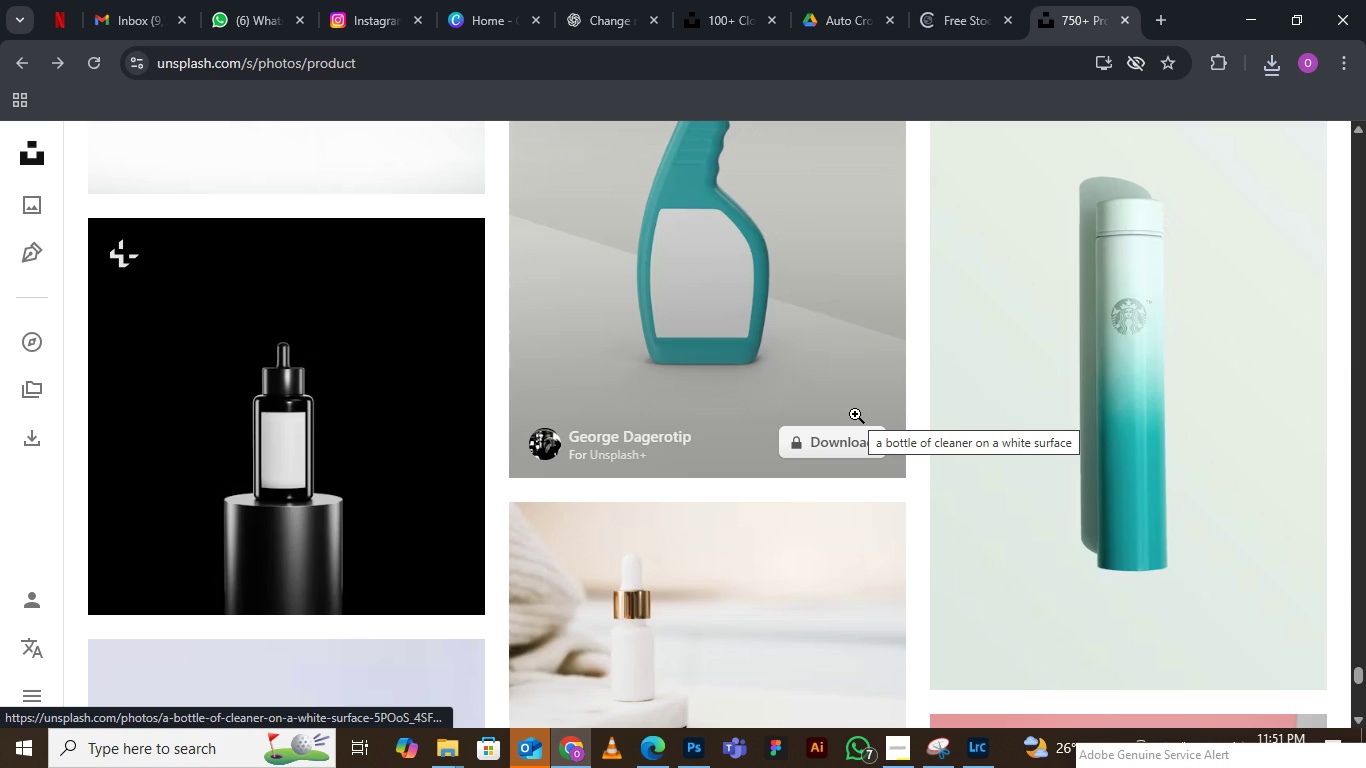 
wait(17.24)
 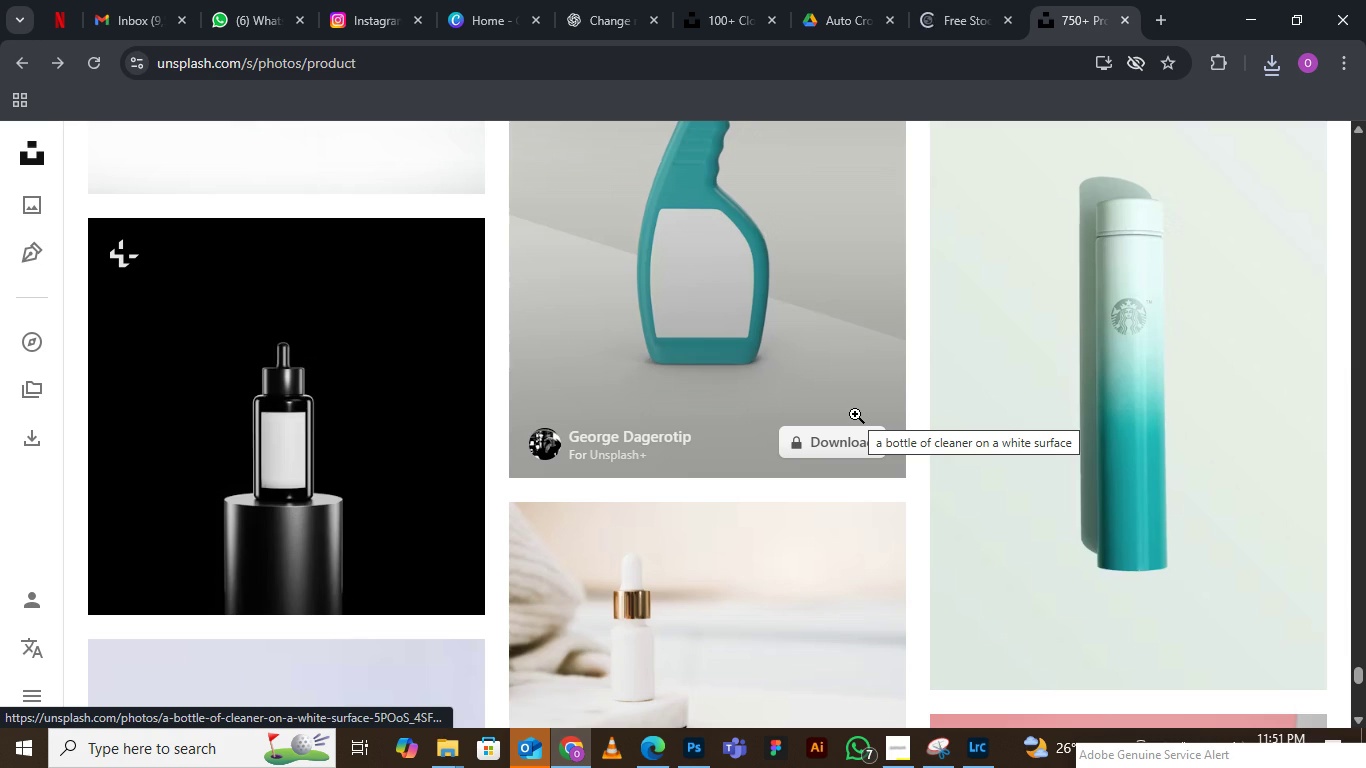 
scroll: coordinate [1097, 553], scroll_direction: down, amount: 8.0
 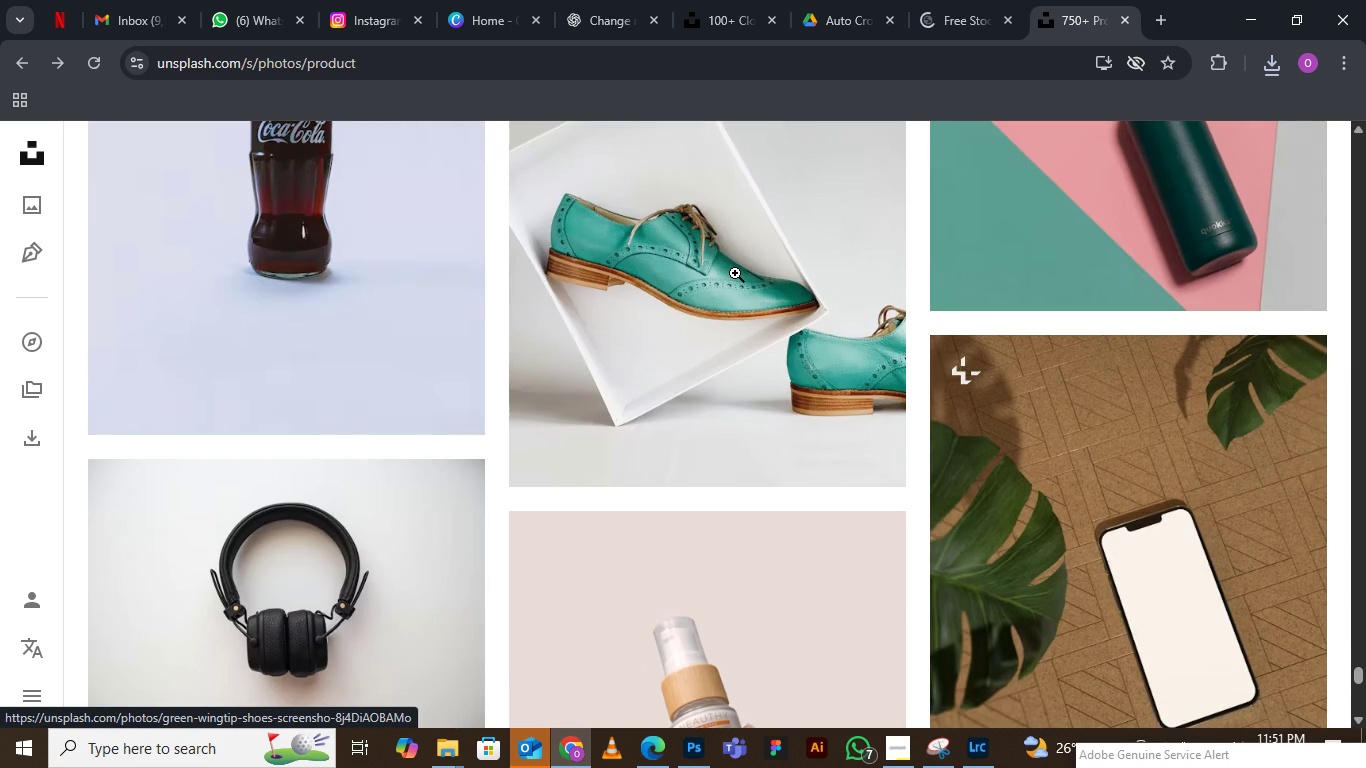 
left_click([735, 273])
 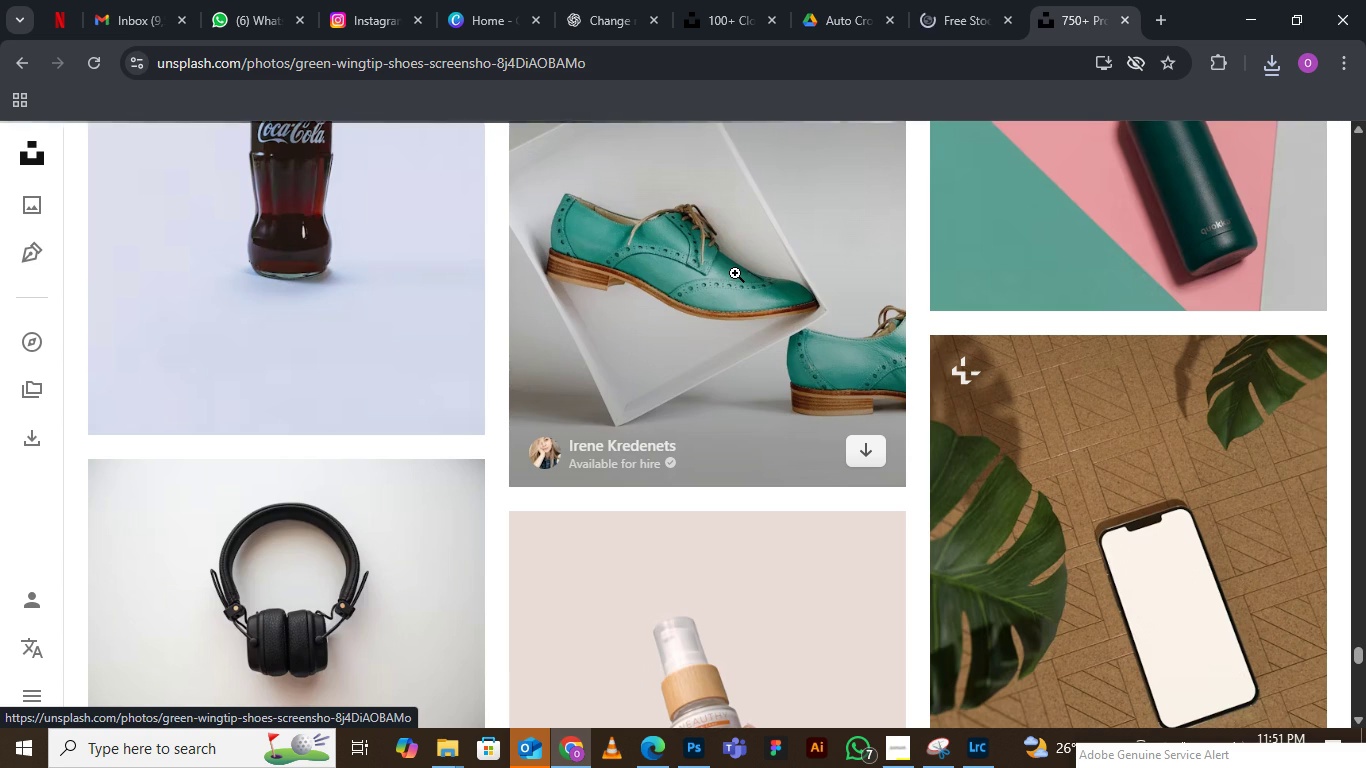 
wait(8.9)
 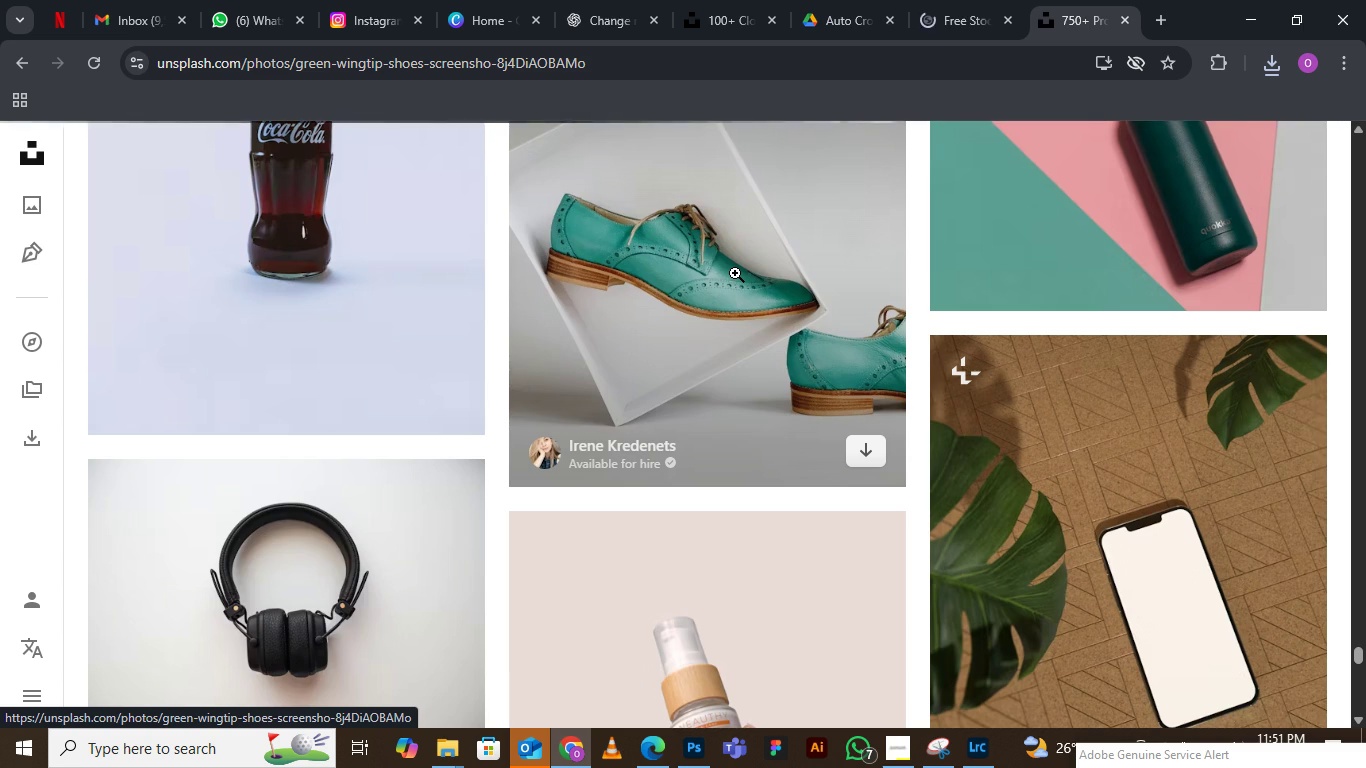 
scroll: coordinate [817, 736], scroll_direction: down, amount: 3.0
 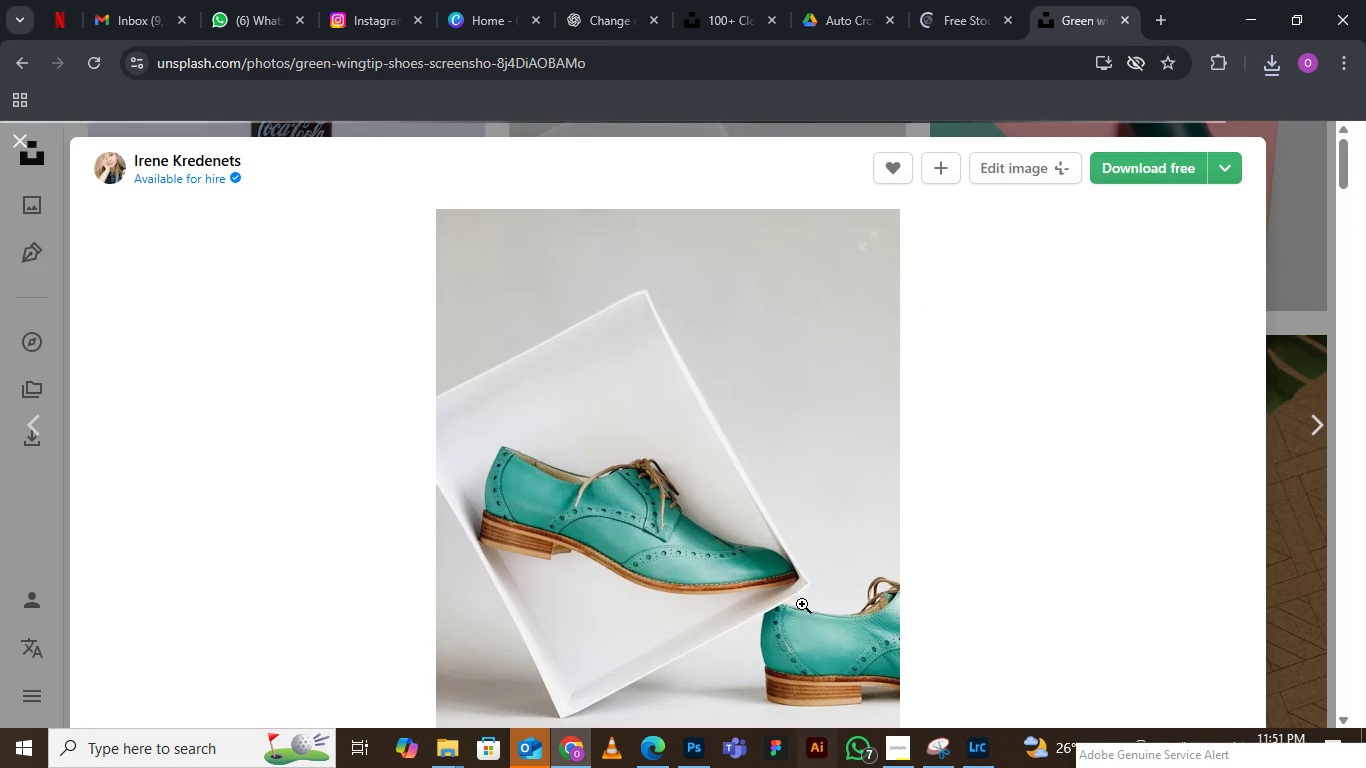 
mouse_move([797, 587])
 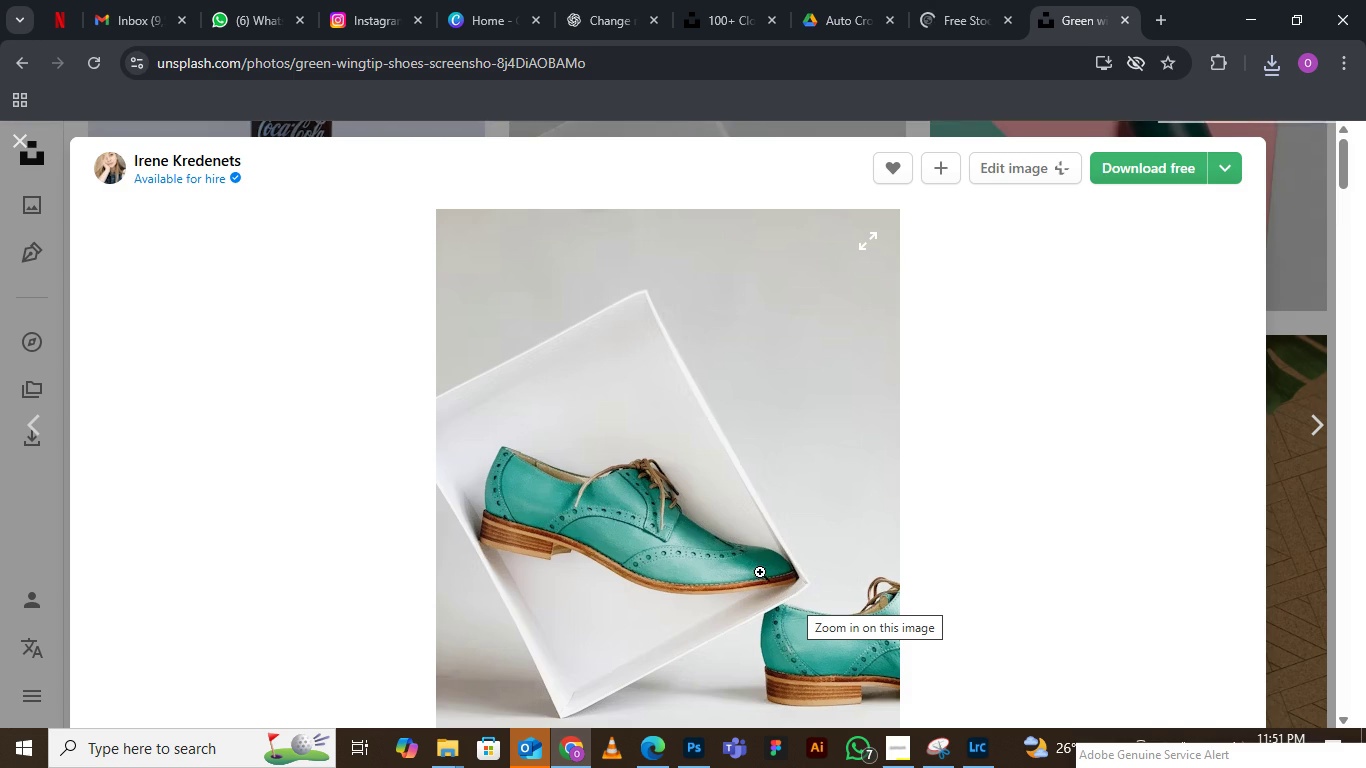 
scroll: coordinate [787, 562], scroll_direction: down, amount: 9.0
 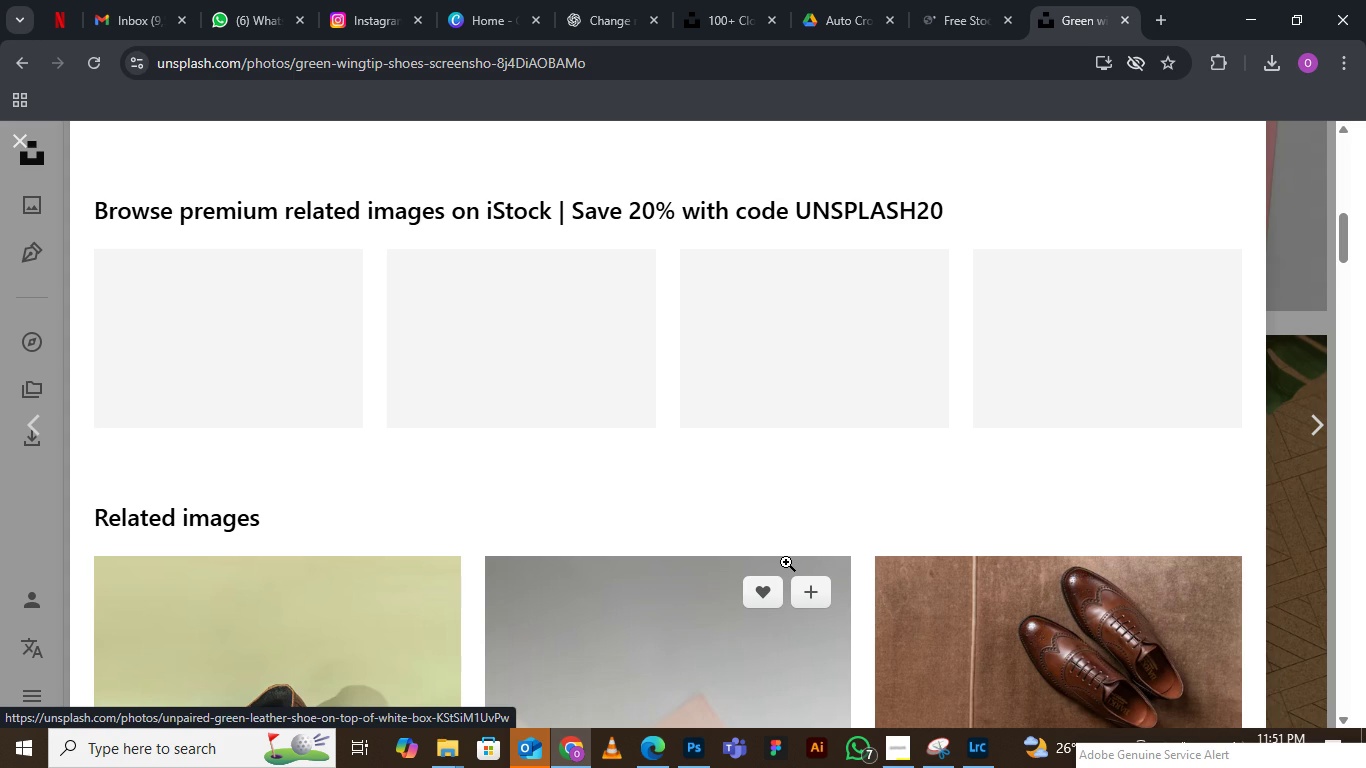 
wait(6.29)
 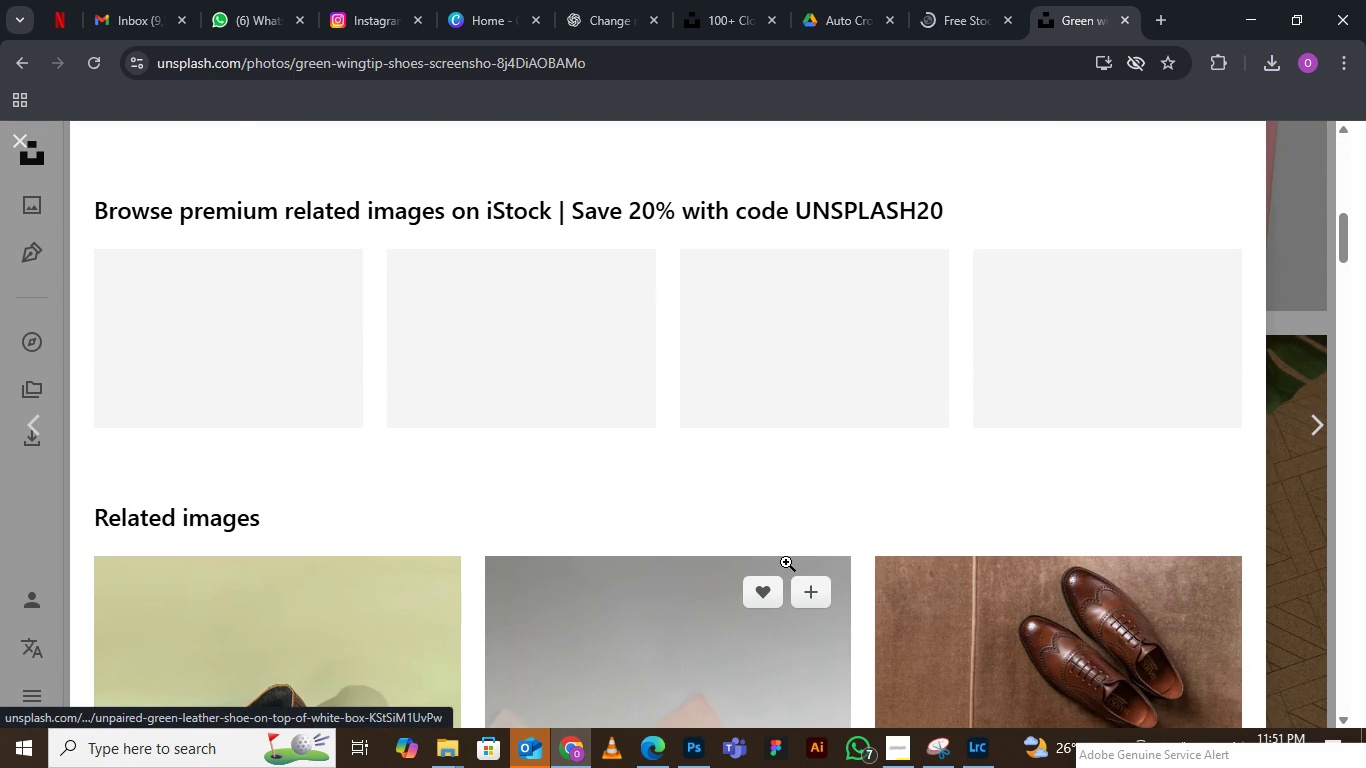 
scroll: coordinate [906, 605], scroll_direction: down, amount: 25.0
 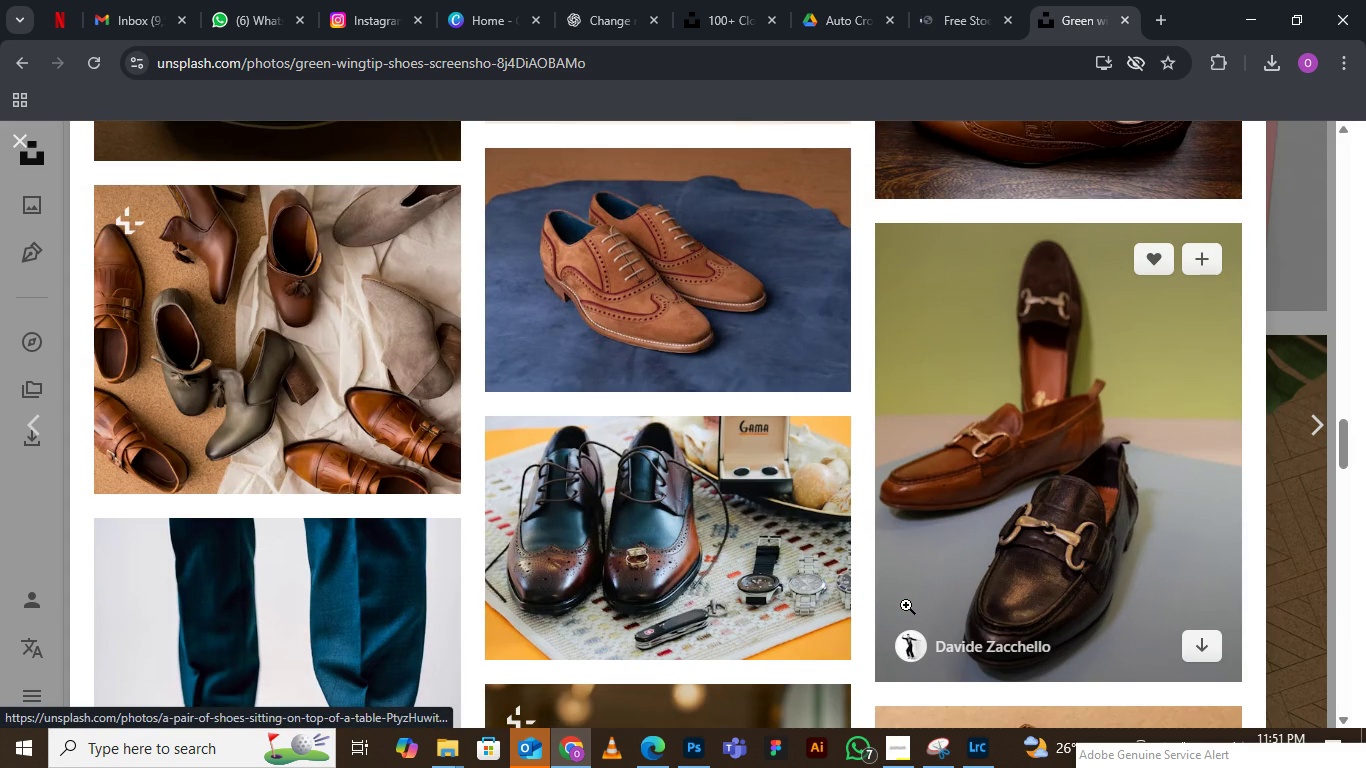 
scroll: coordinate [906, 605], scroll_direction: down, amount: 1.0
 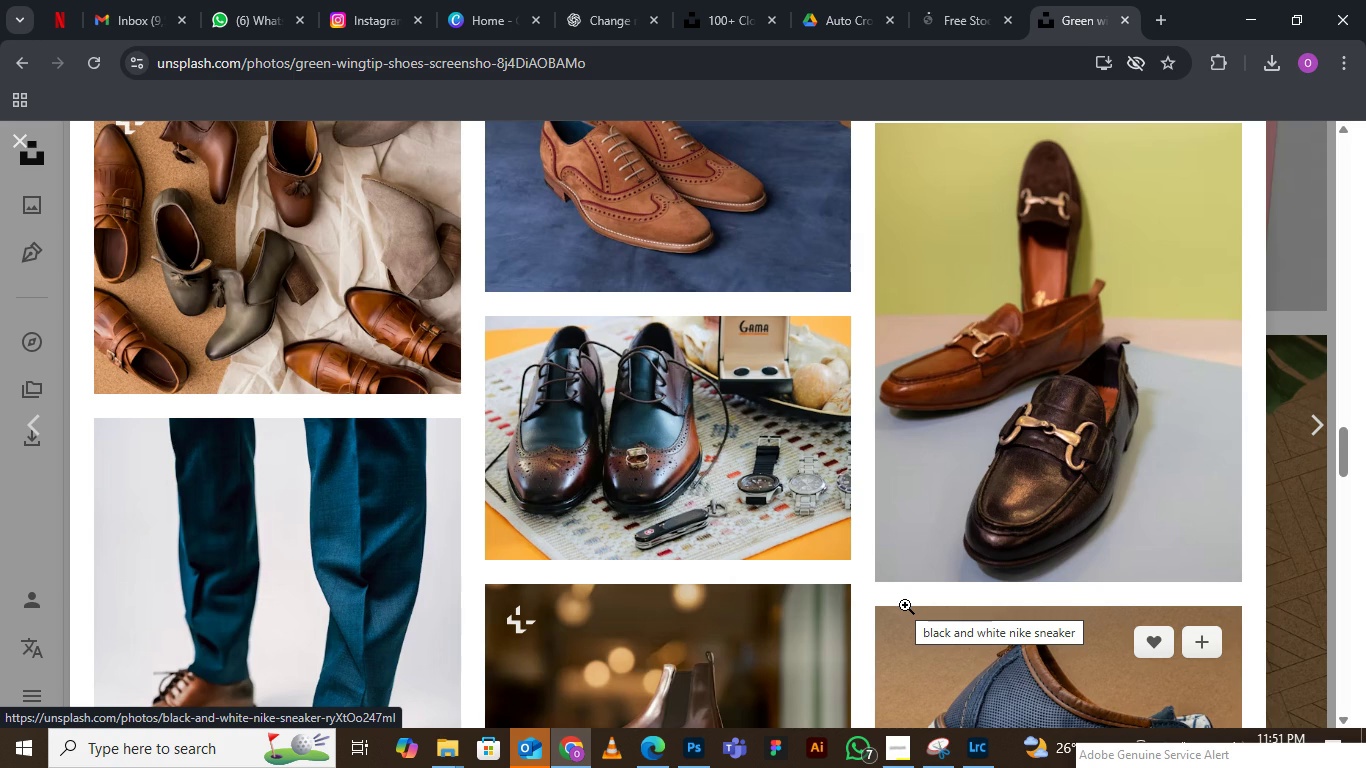 
mouse_move([800, 541])
 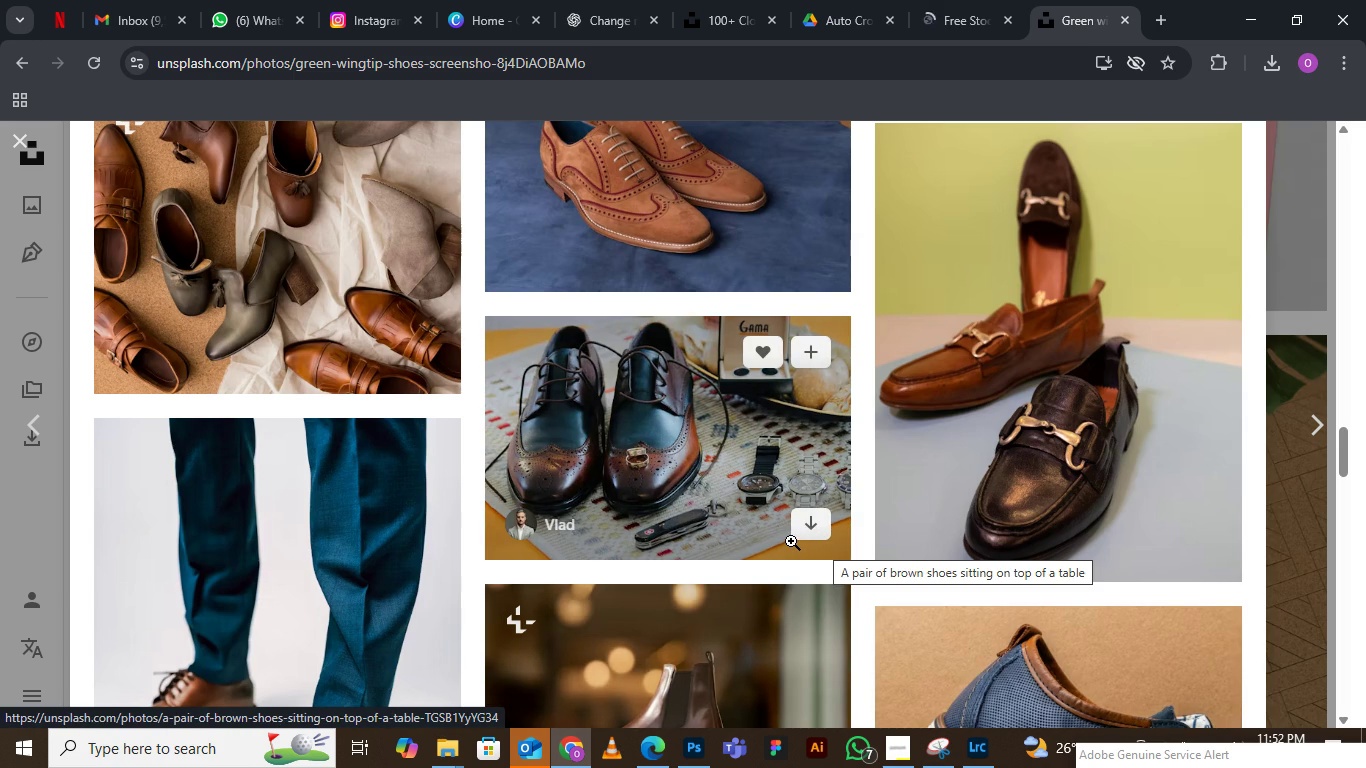 
scroll: coordinate [702, 566], scroll_direction: down, amount: 9.0
 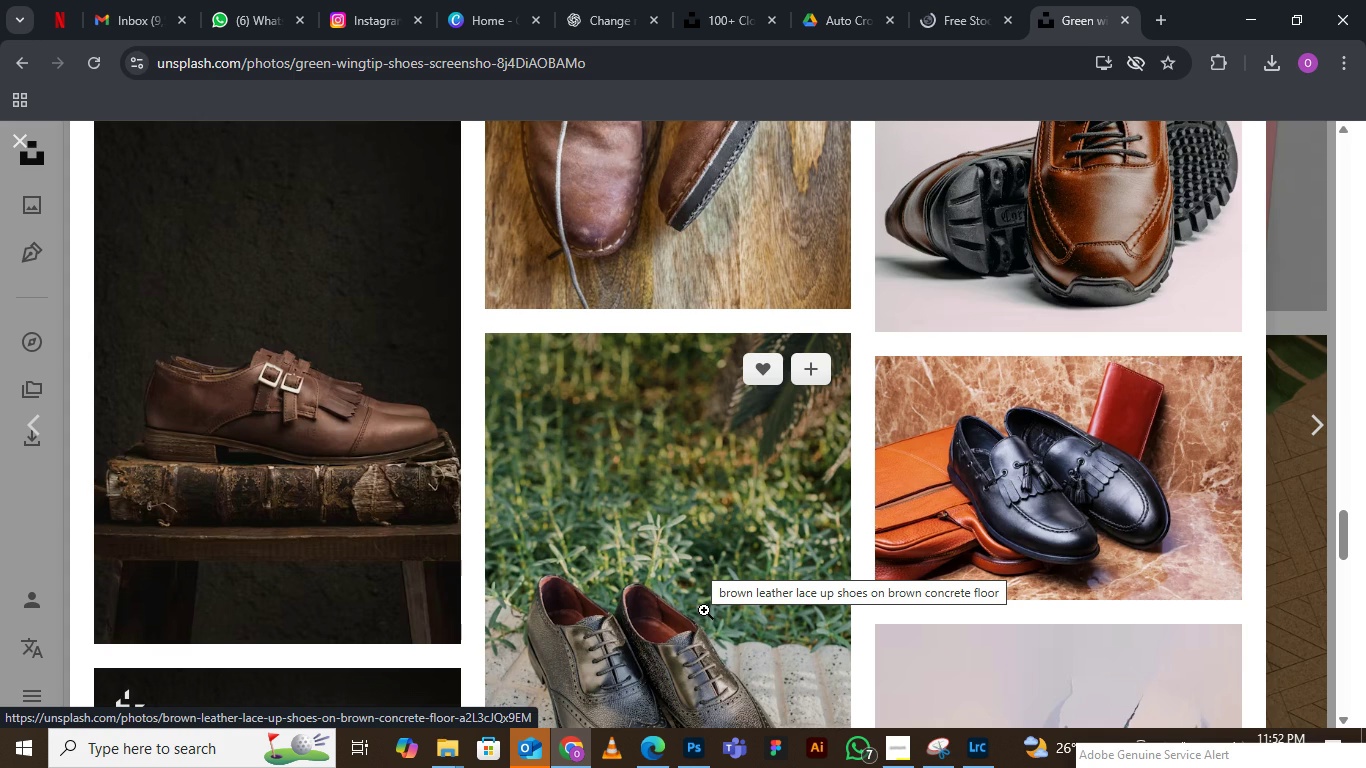 
wait(11.02)
 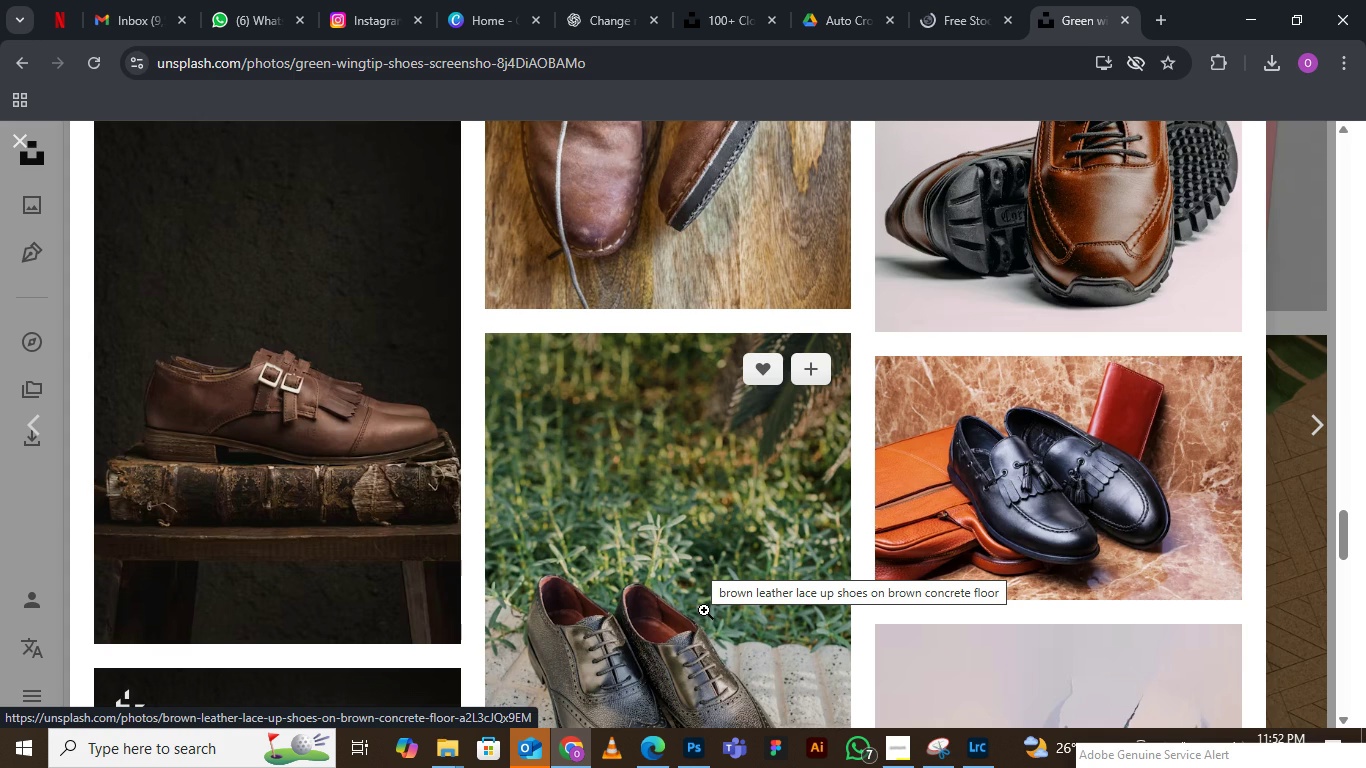 
scroll: coordinate [707, 608], scroll_direction: down, amount: 4.0
 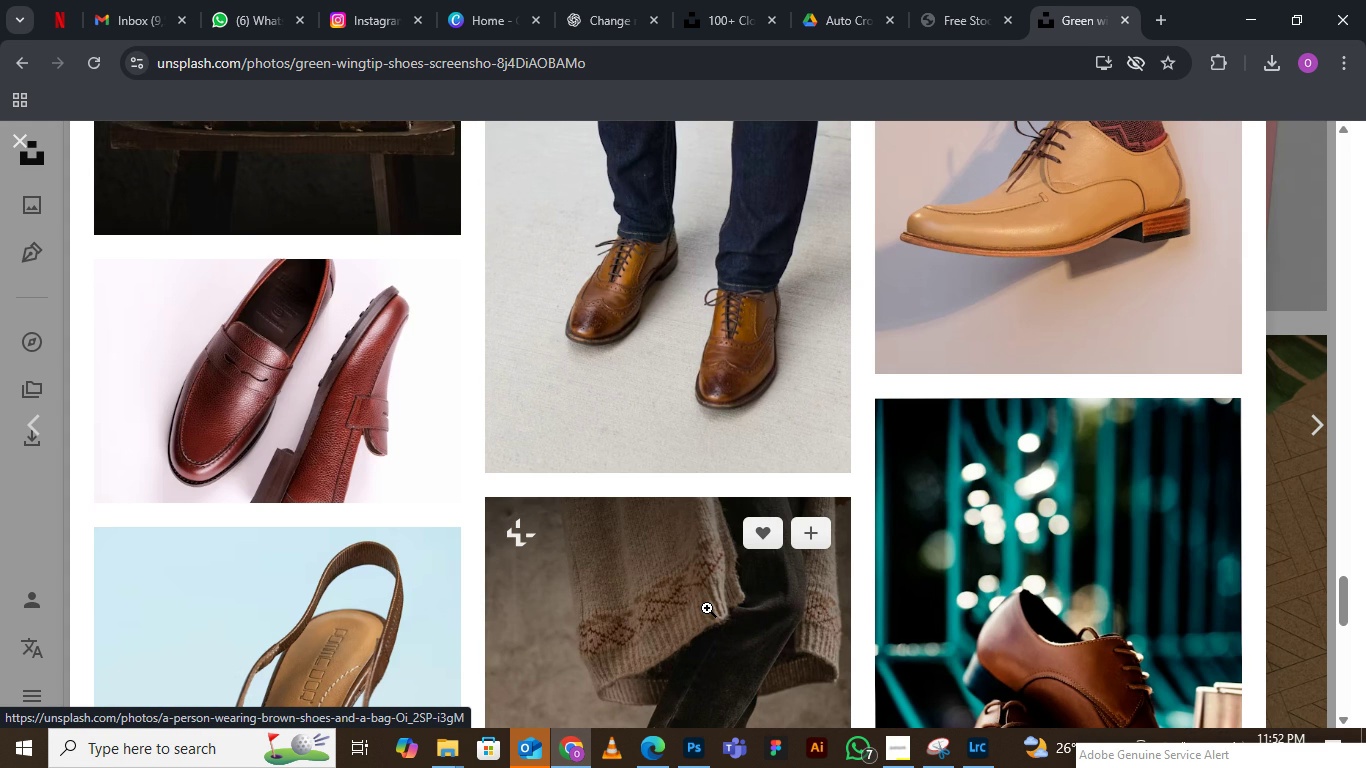 
wait(5.66)
 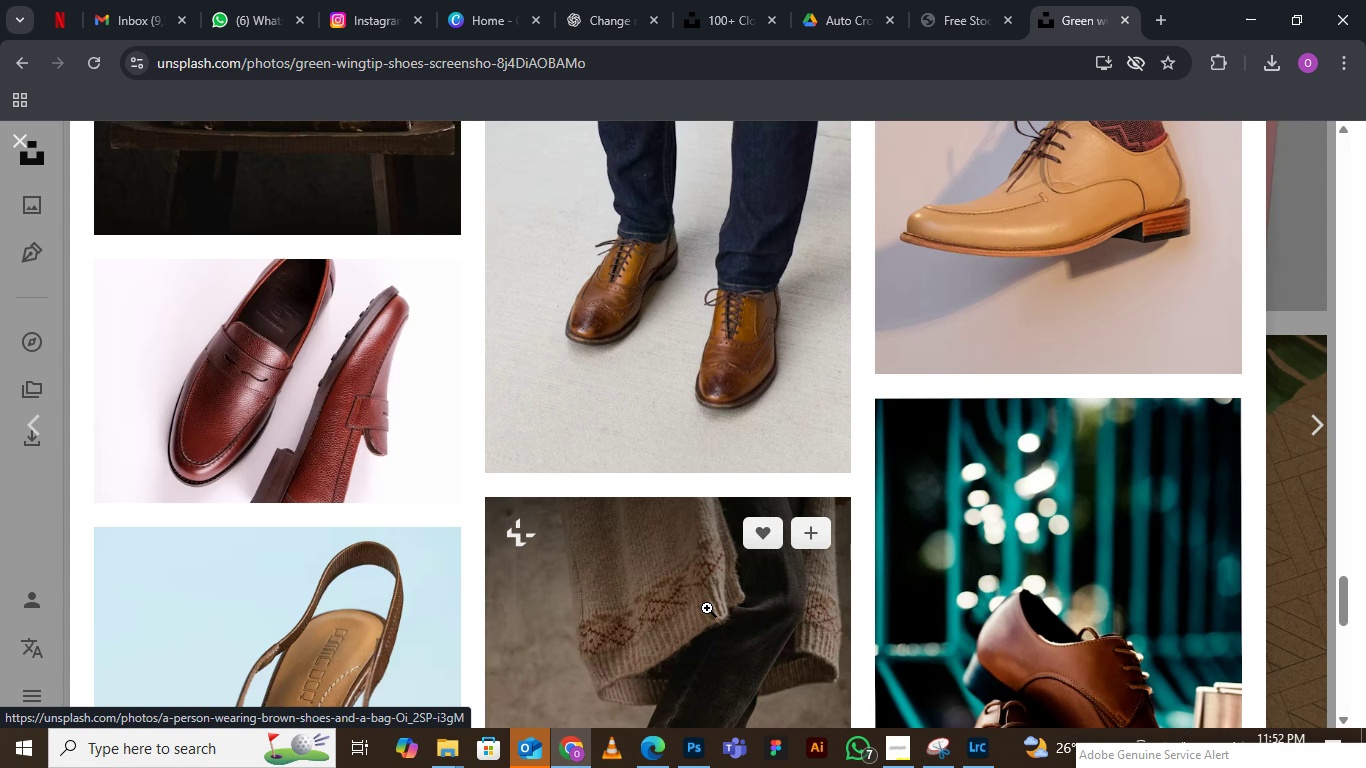 
scroll: coordinate [707, 608], scroll_direction: down, amount: 3.0
 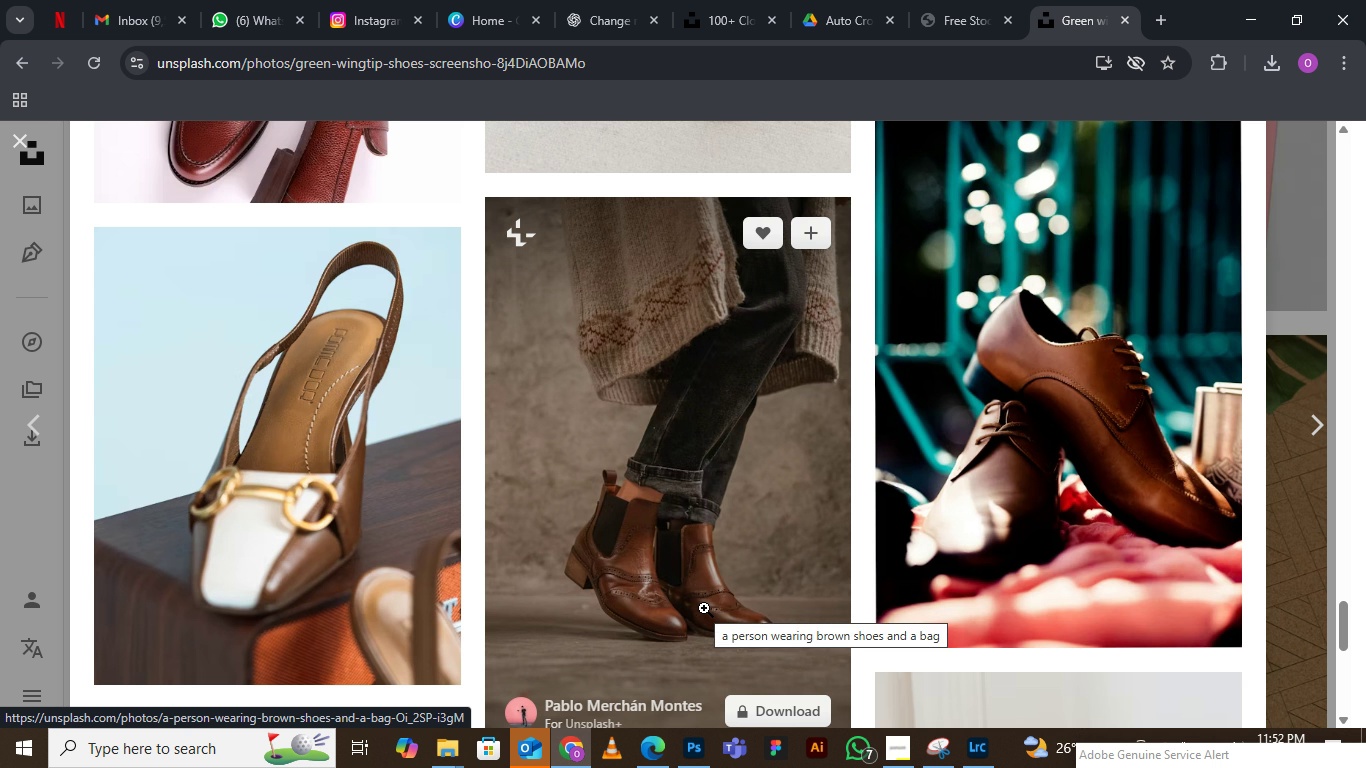 
wait(6.83)
 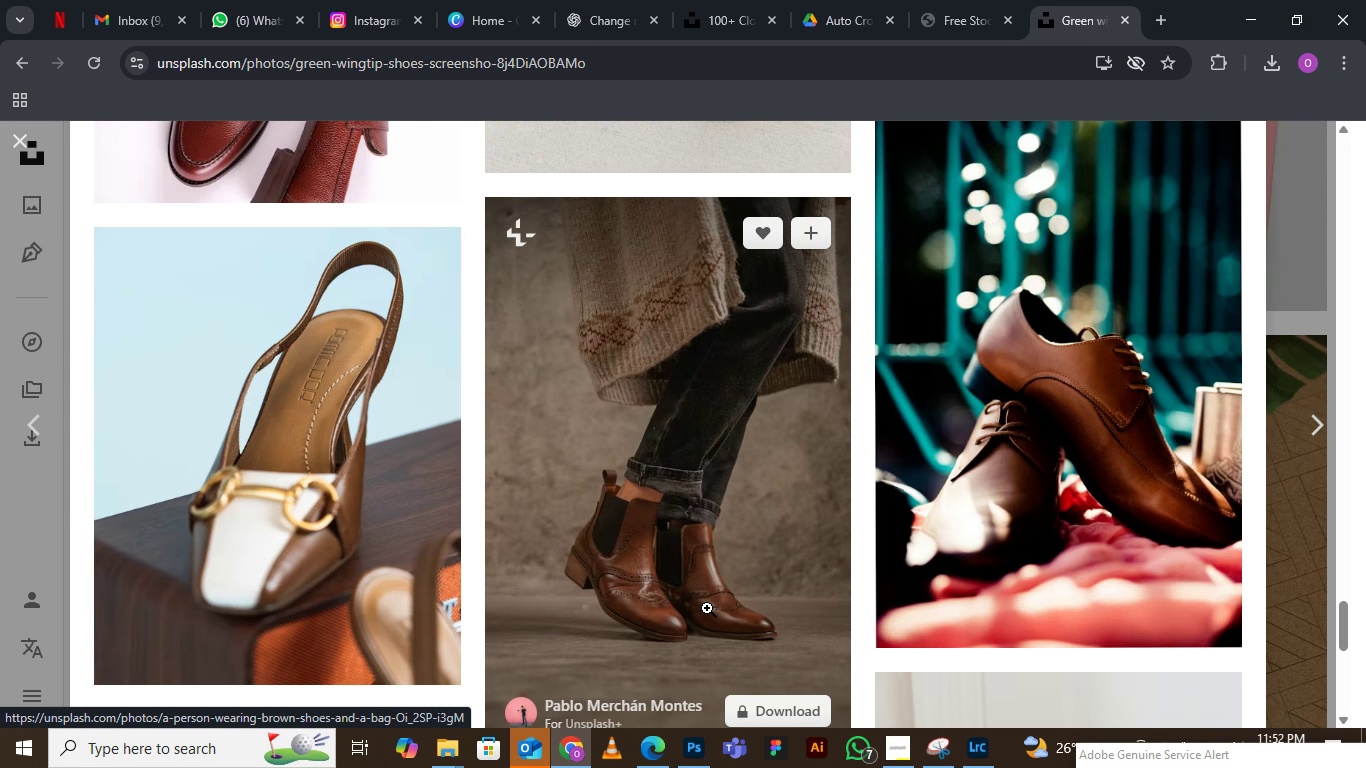 
scroll: coordinate [704, 608], scroll_direction: down, amount: 5.0
 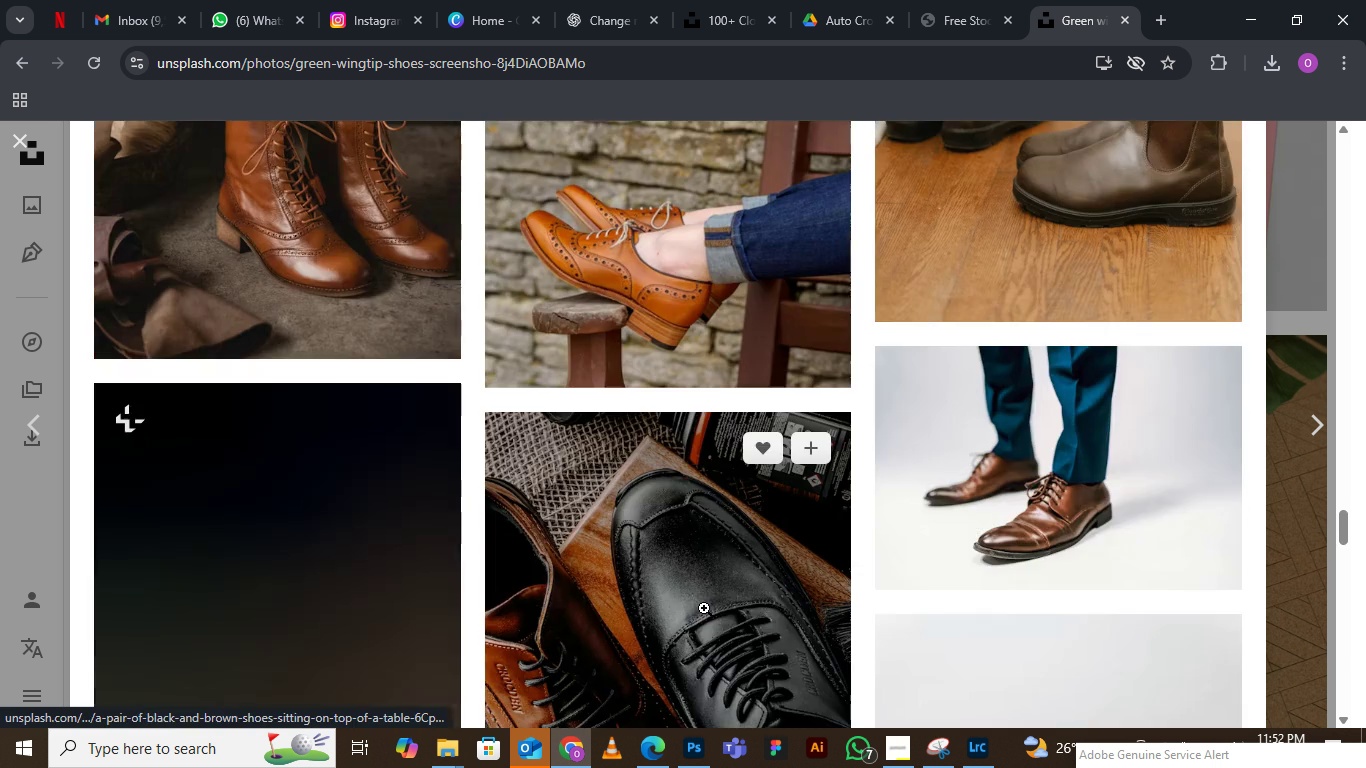 
scroll: coordinate [704, 608], scroll_direction: up, amount: 3.0
 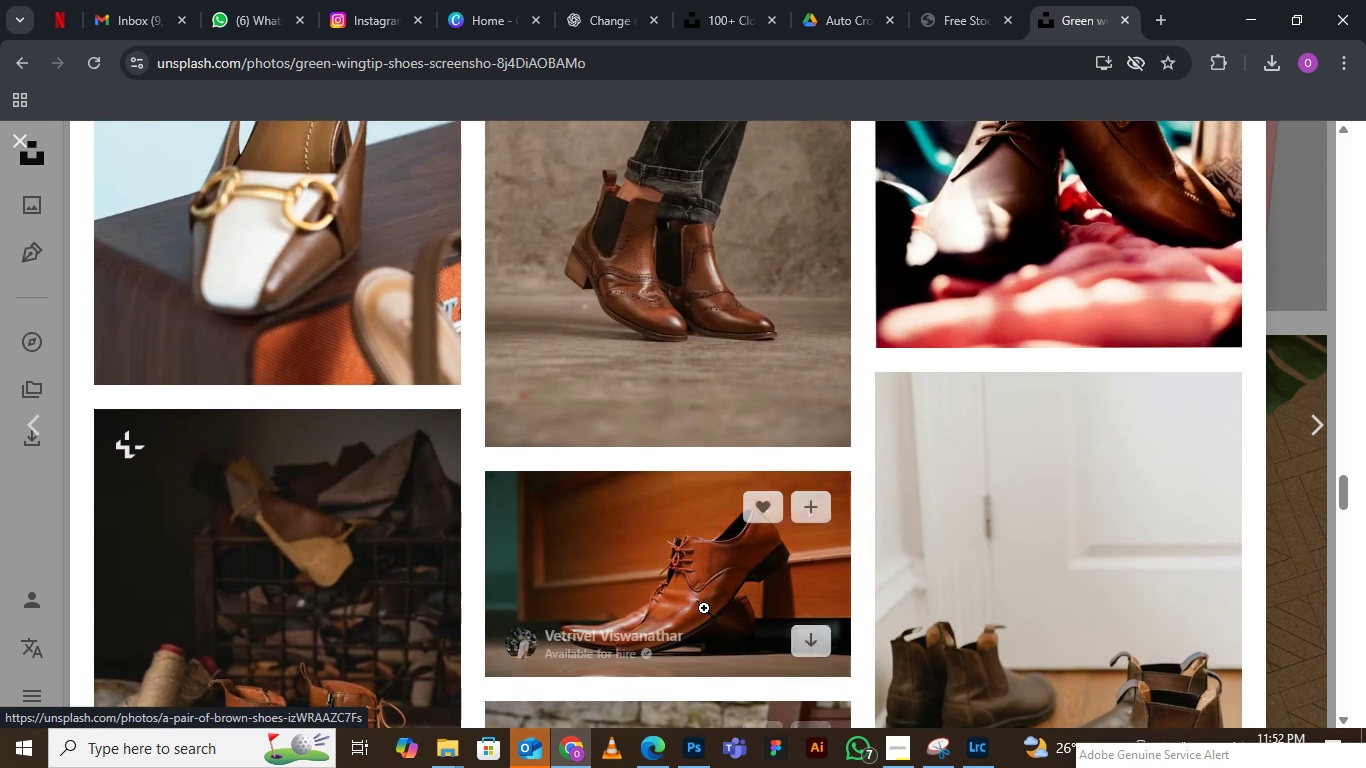 
scroll: coordinate [702, 615], scroll_direction: down, amount: 6.0
 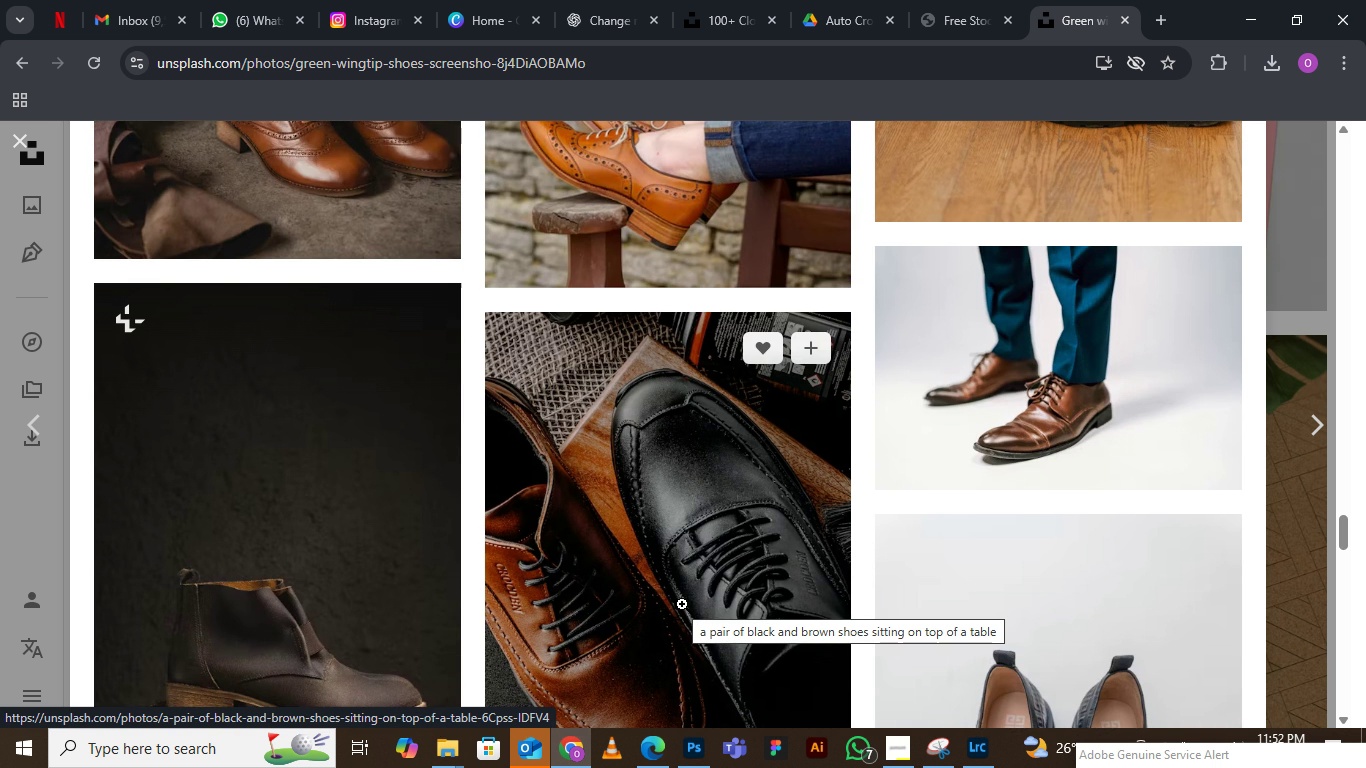 
wait(6.77)
 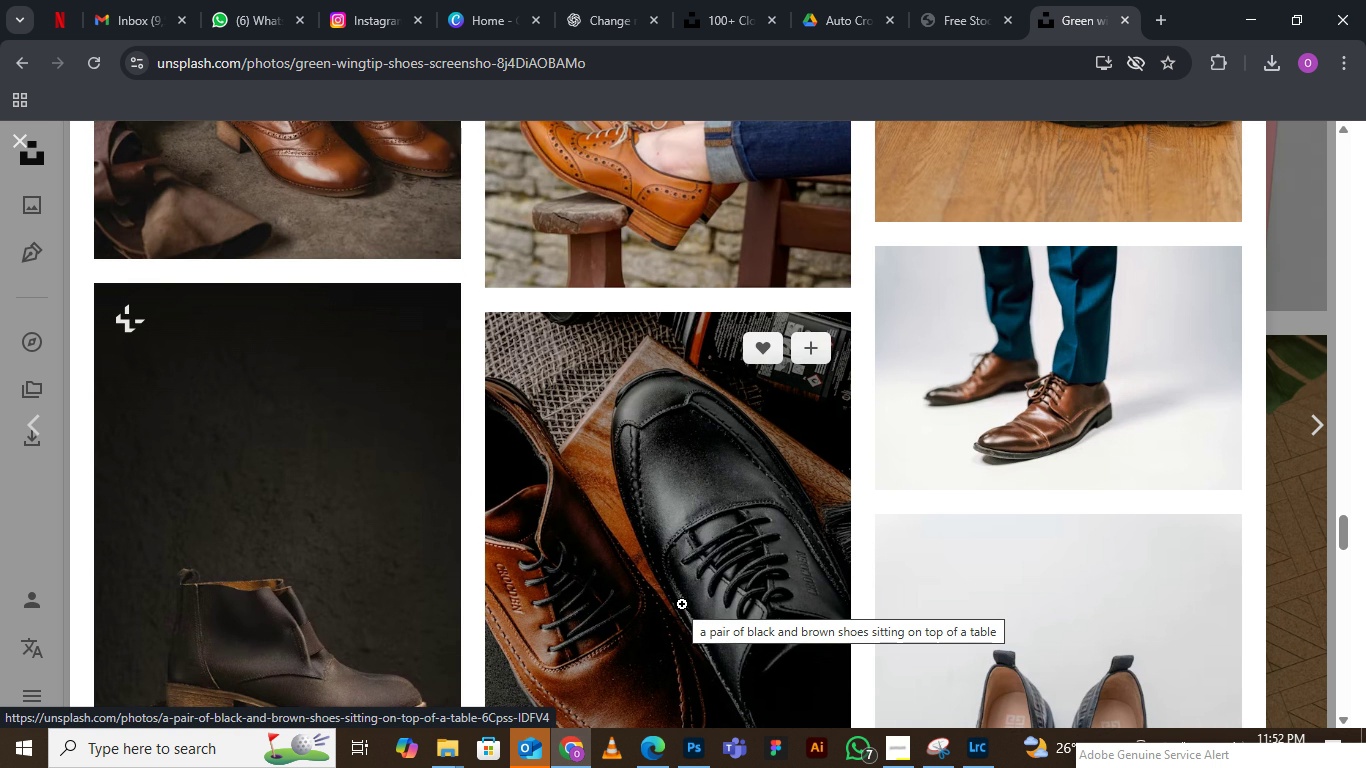 
scroll: coordinate [757, 590], scroll_direction: down, amount: 25.0
 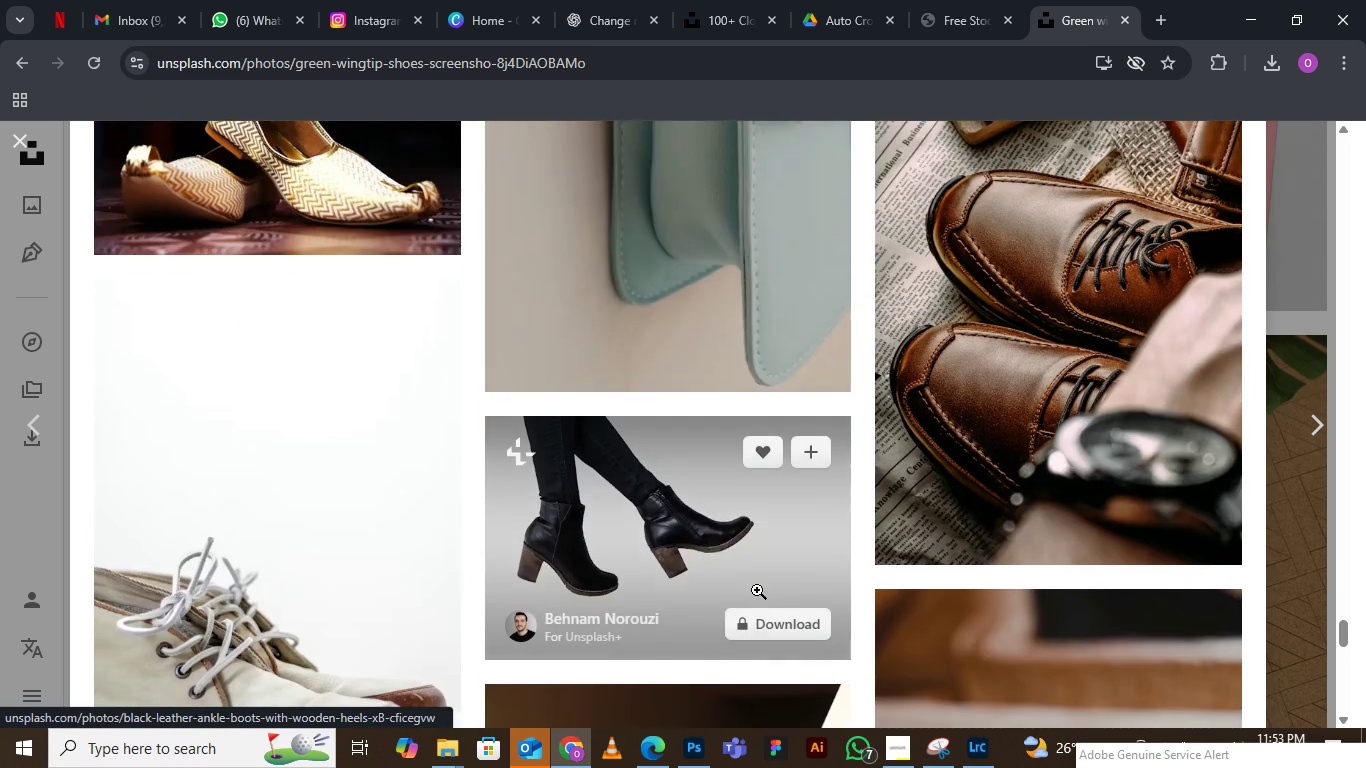 
scroll: coordinate [755, 589], scroll_direction: down, amount: 12.0
 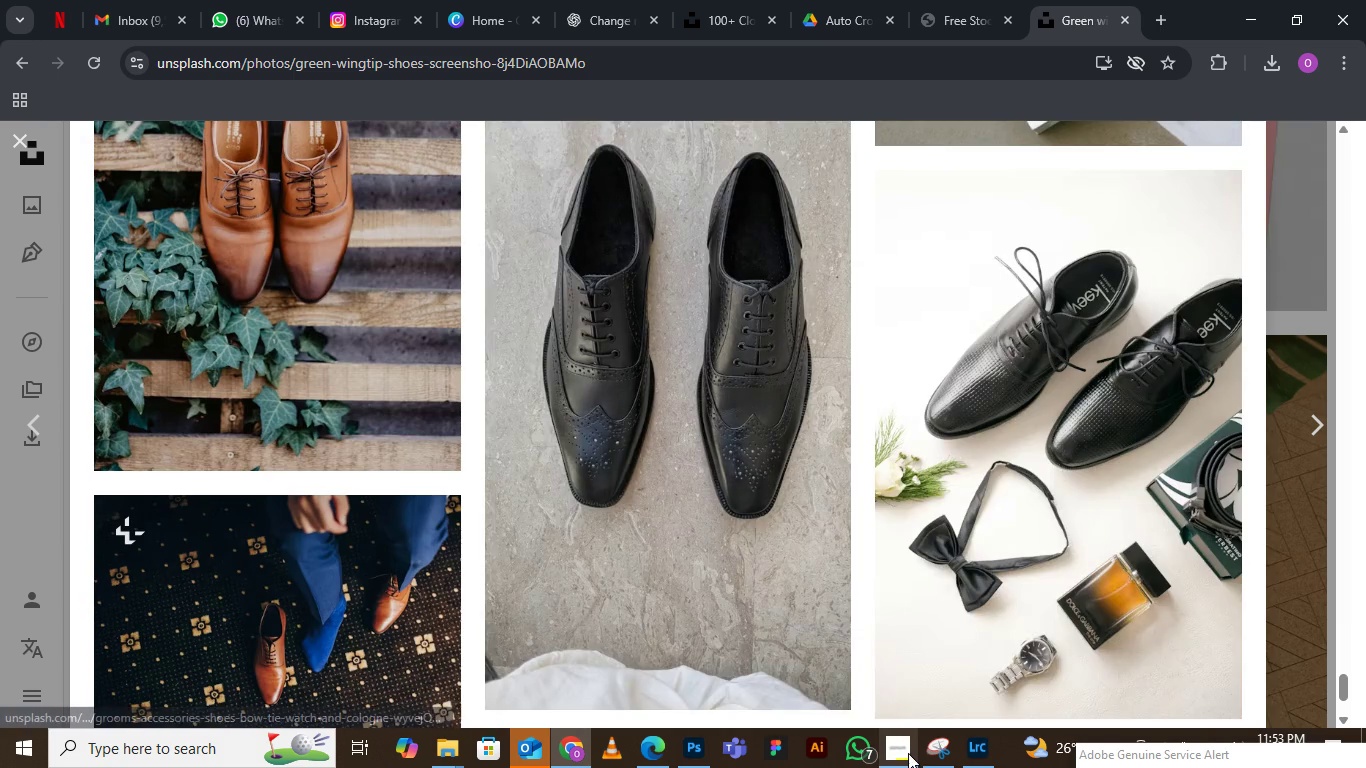 
left_click([909, 752])